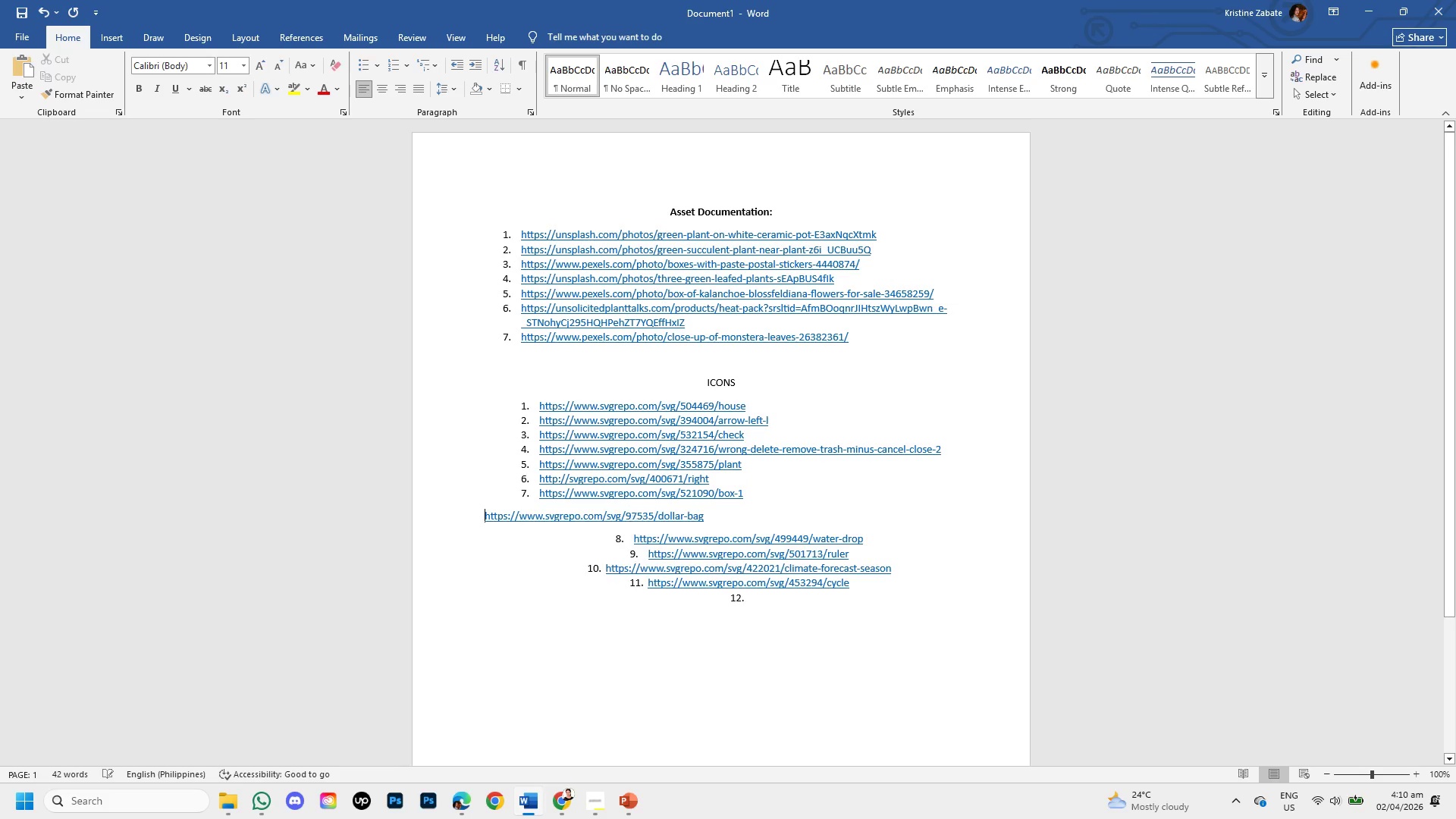 
key(Backspace)
 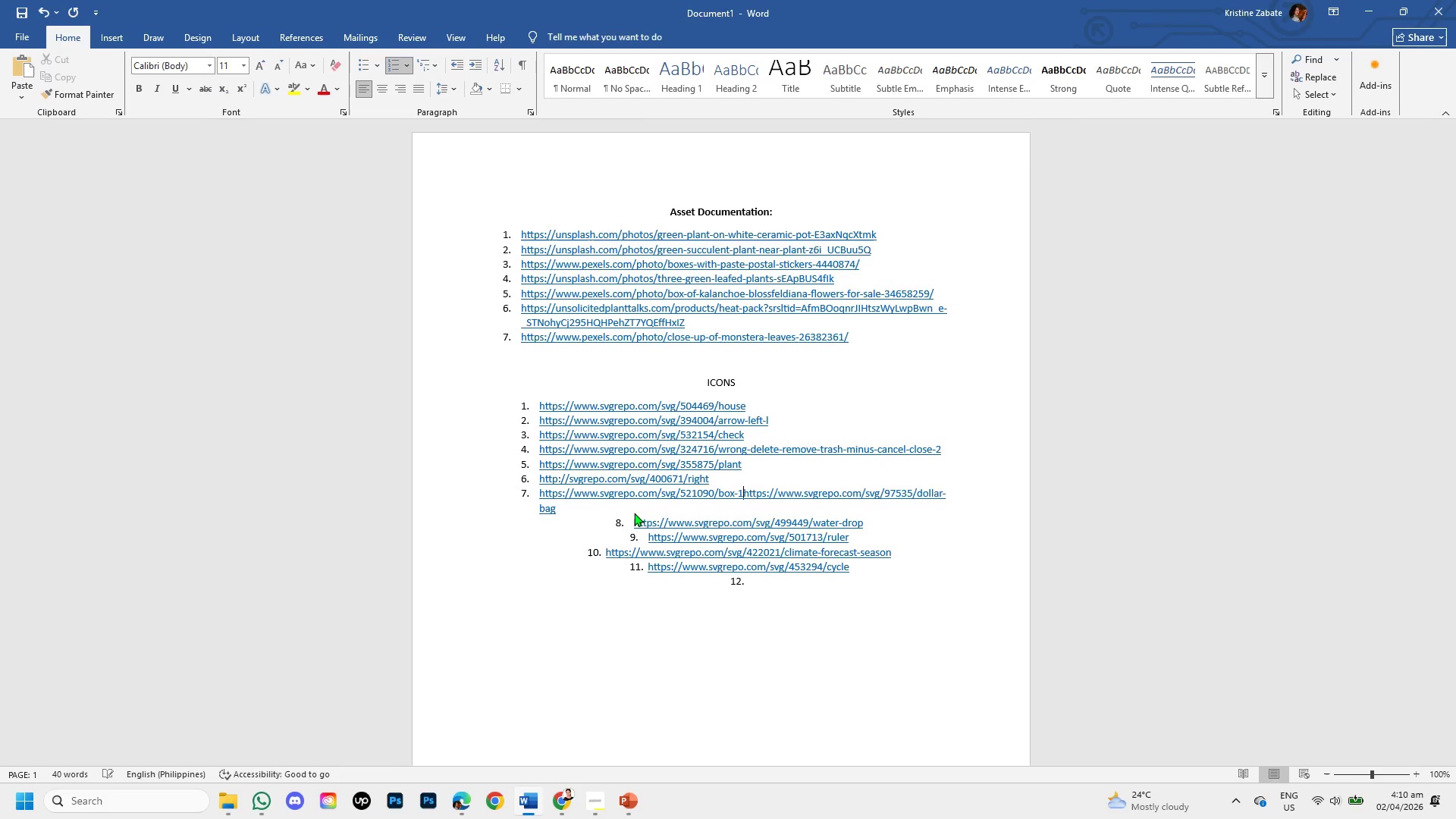 
key(Enter)
 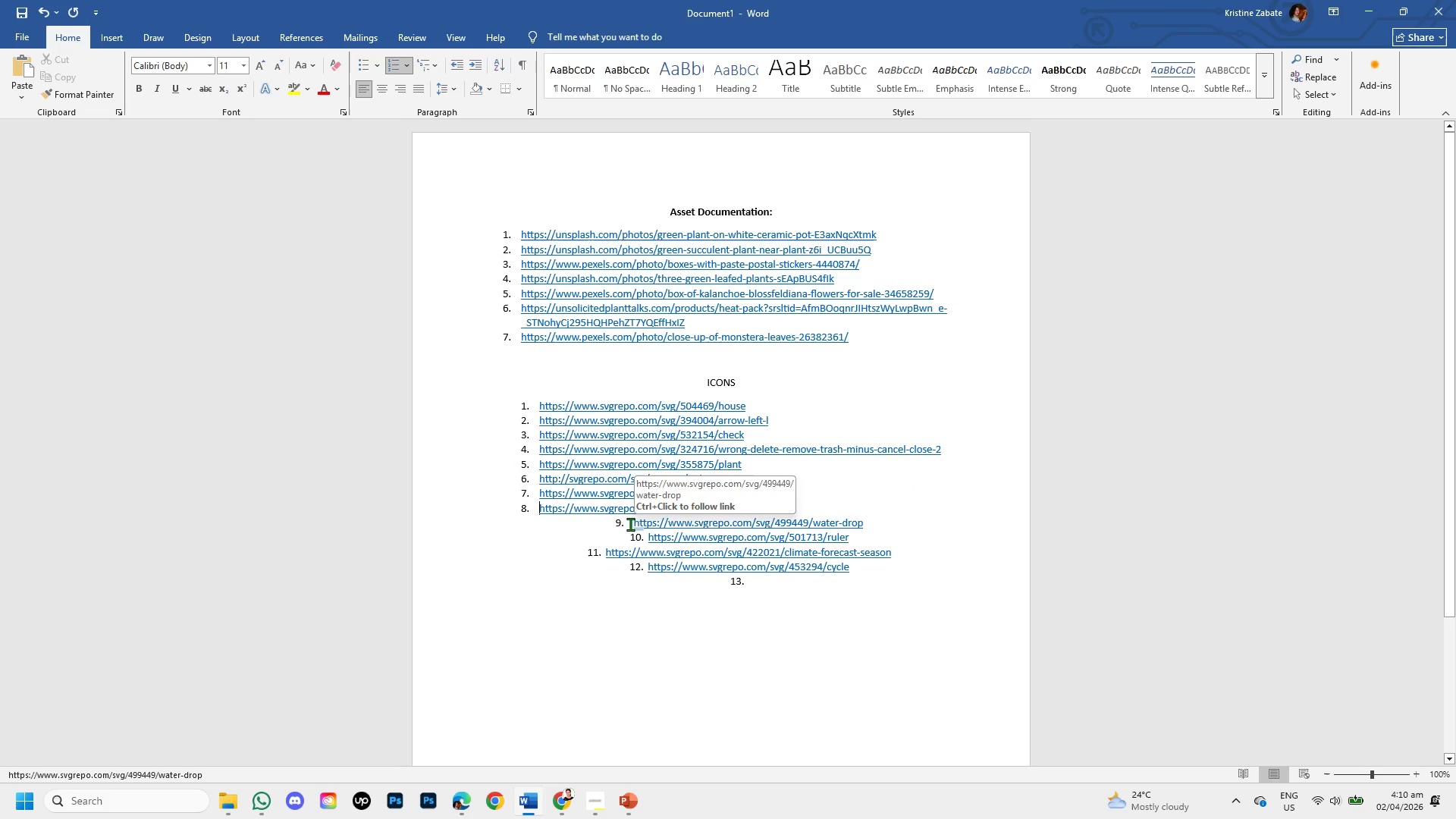 
left_click([632, 524])
 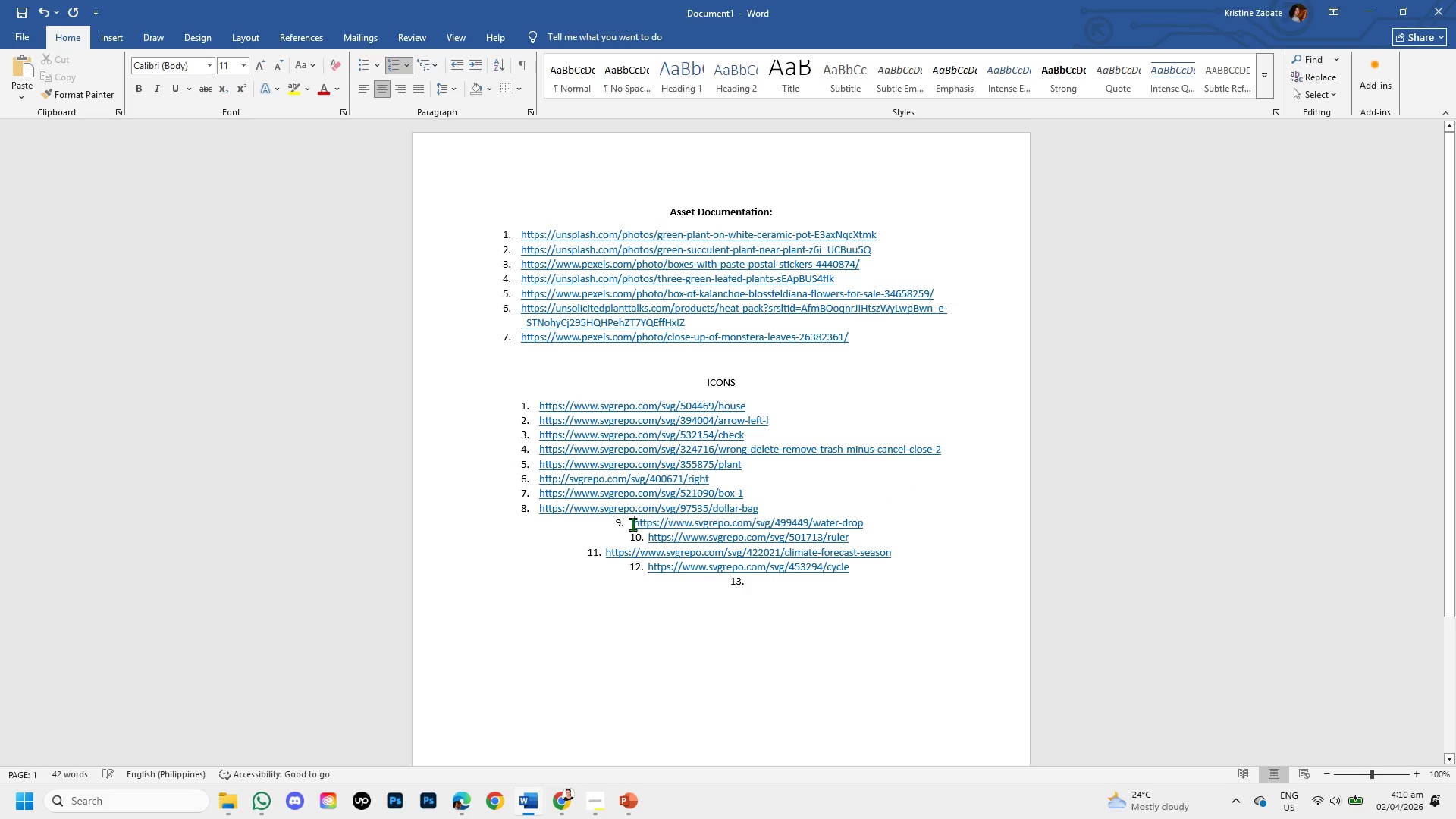 
key(Backspace)
 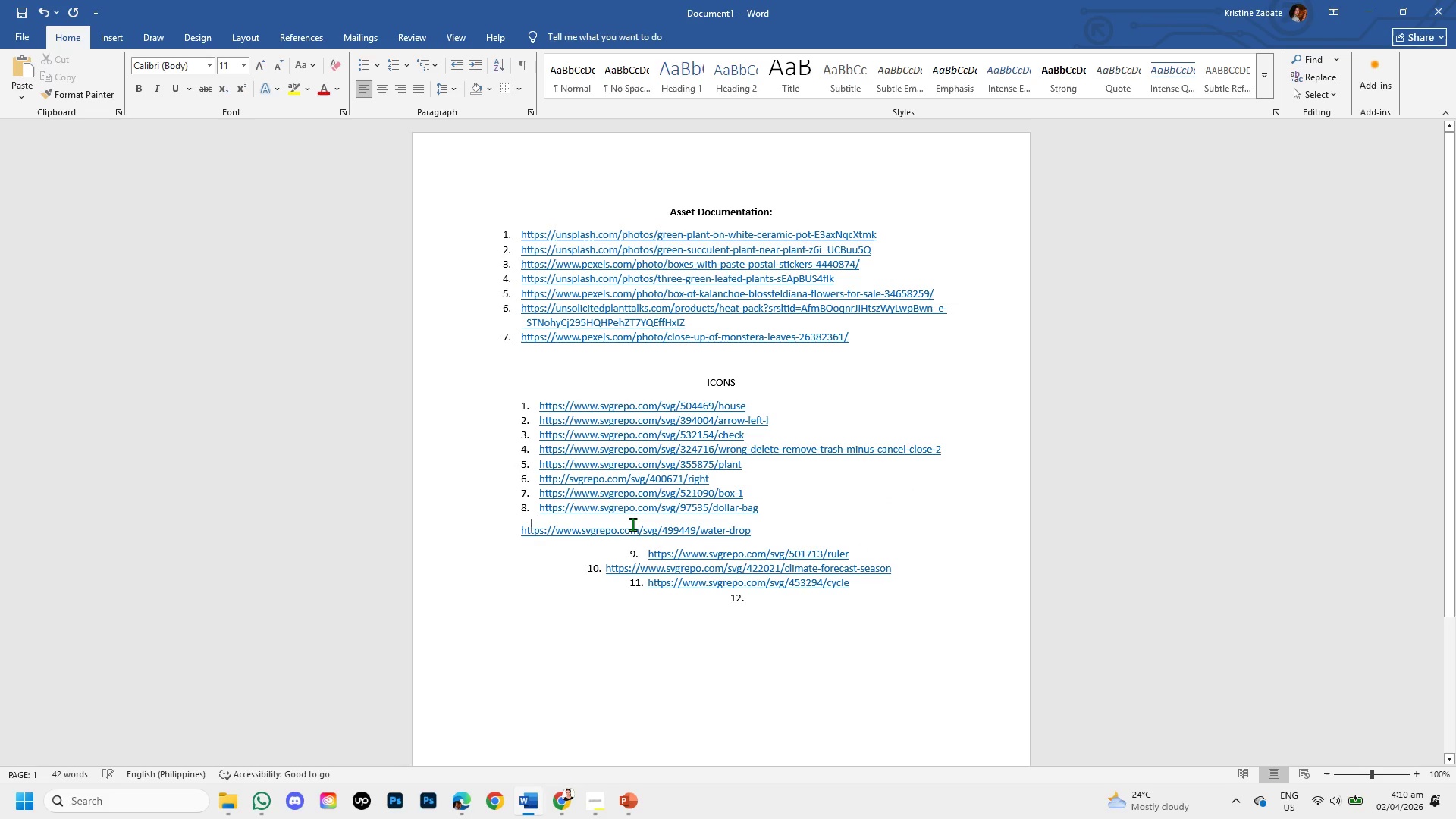 
key(Backspace)
 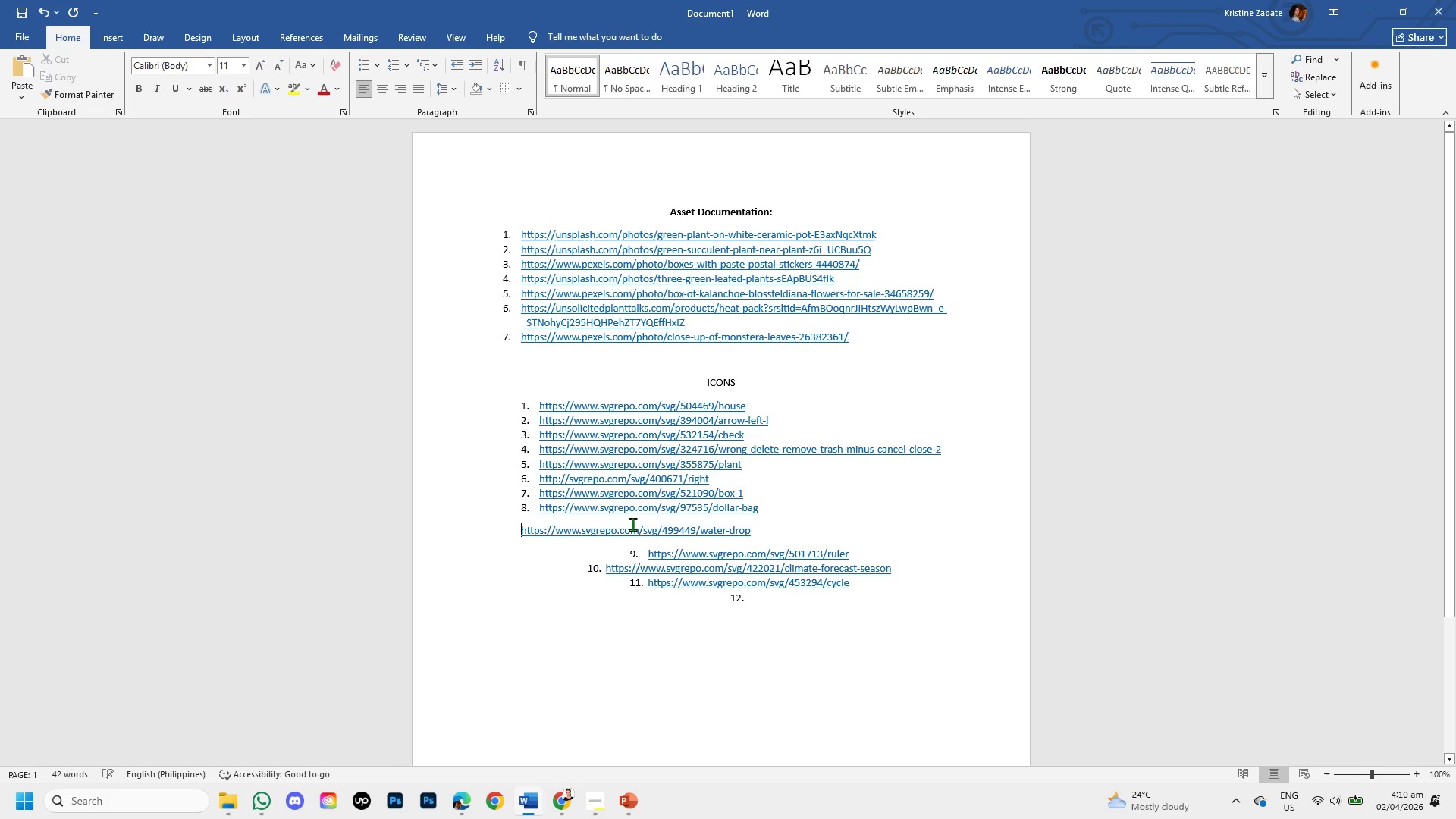 
key(Backspace)
 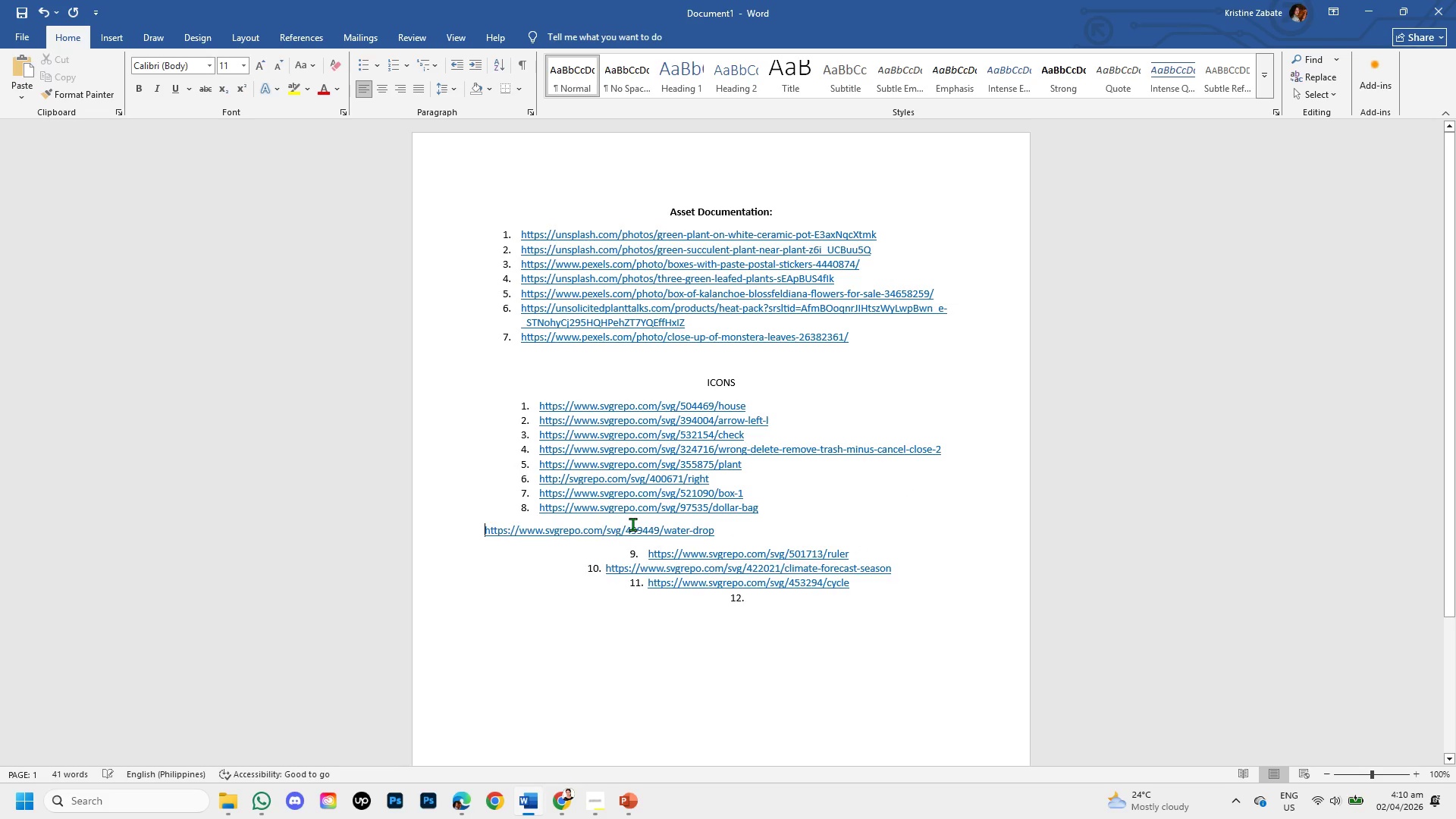 
key(Backspace)
 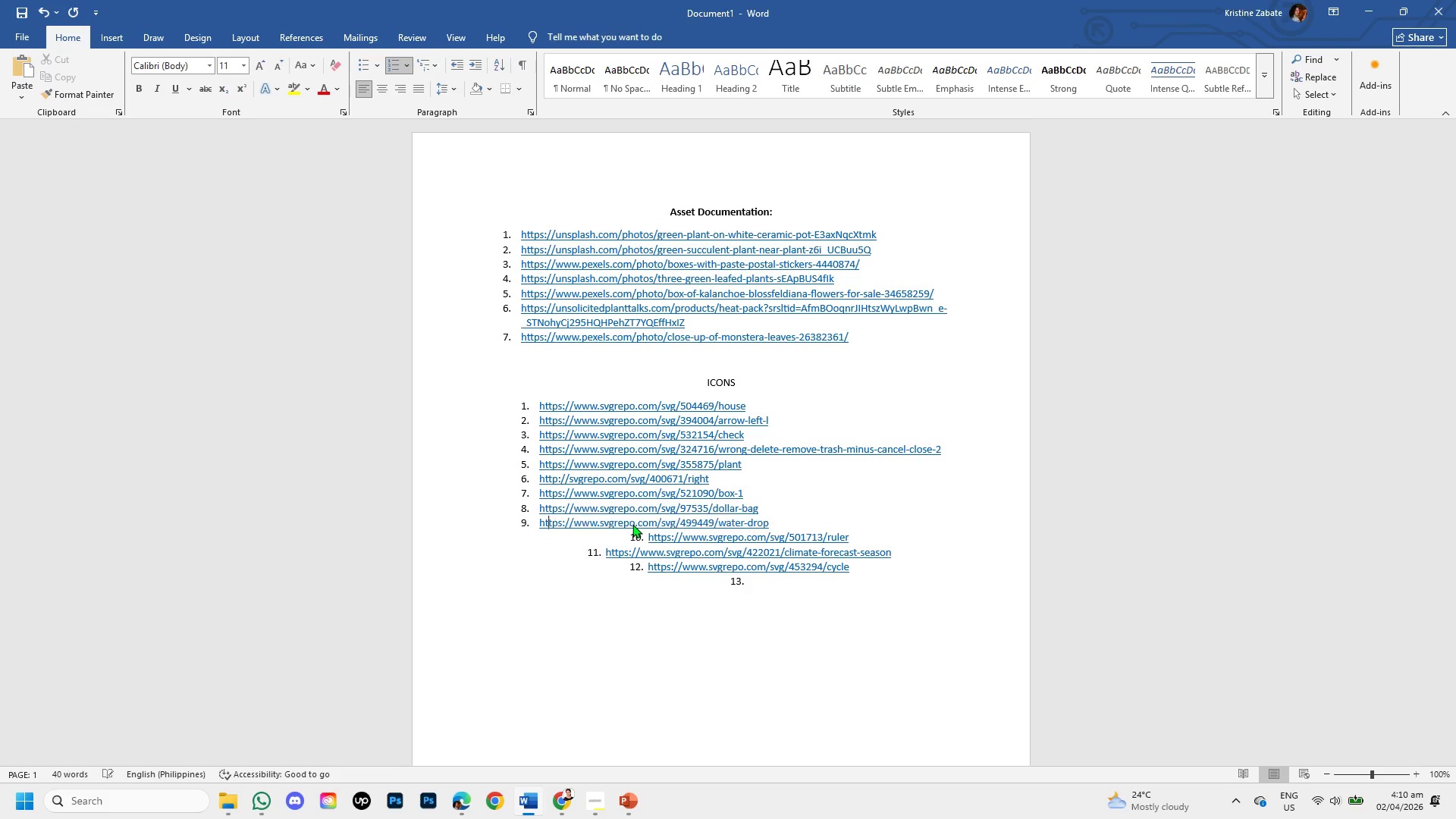 
key(Enter)
 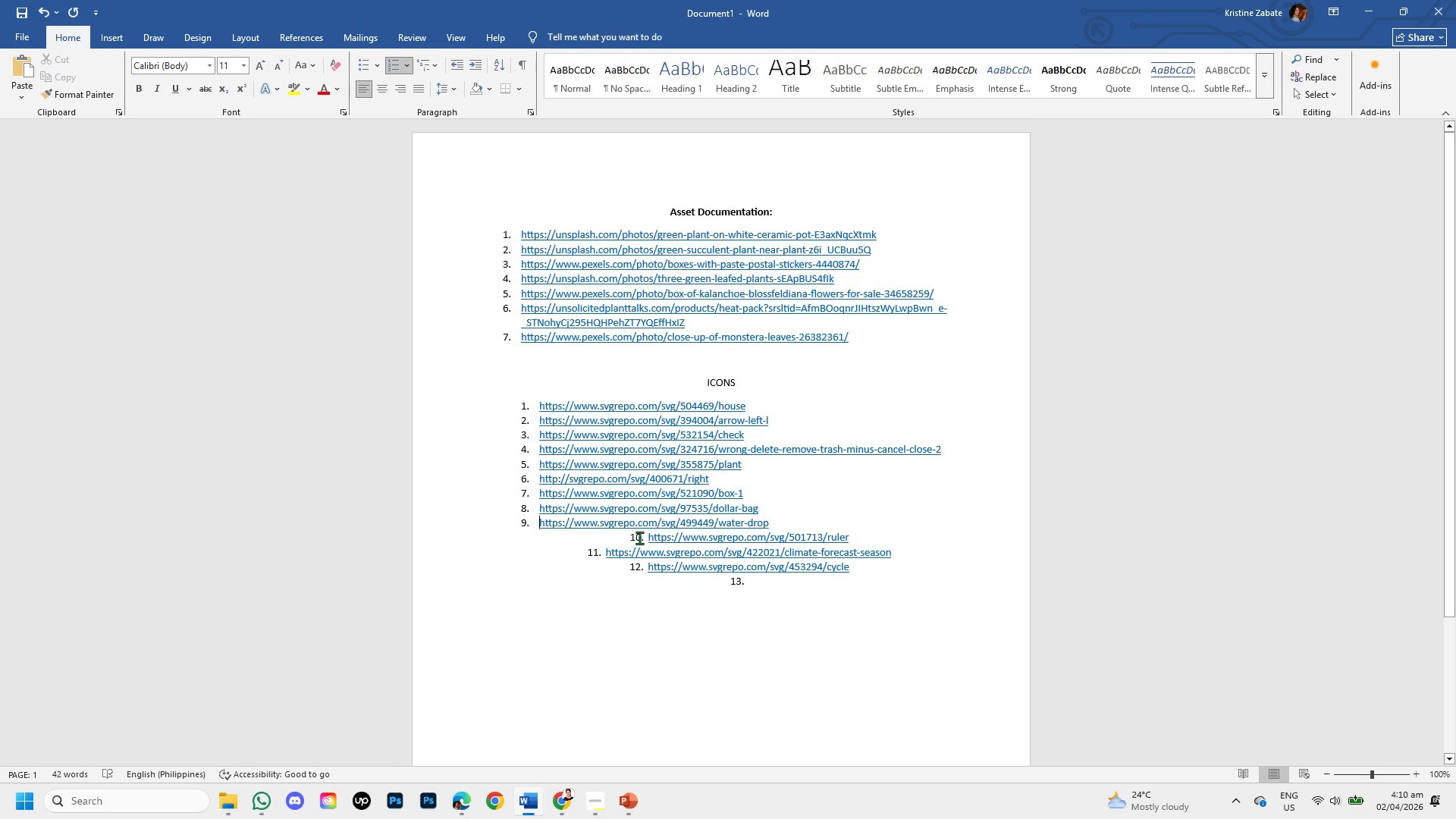 
left_click([645, 535])
 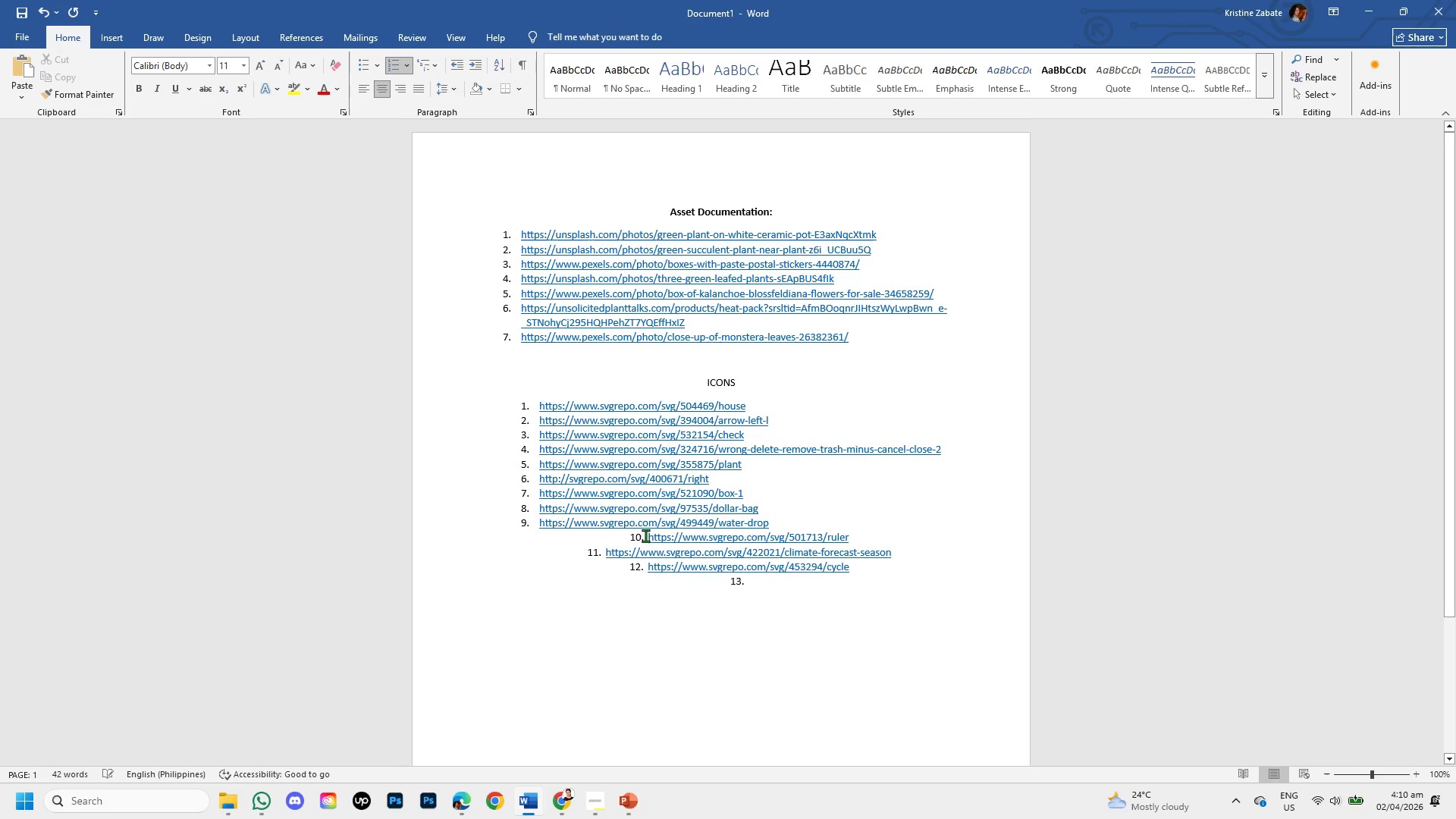 
key(Backspace)
 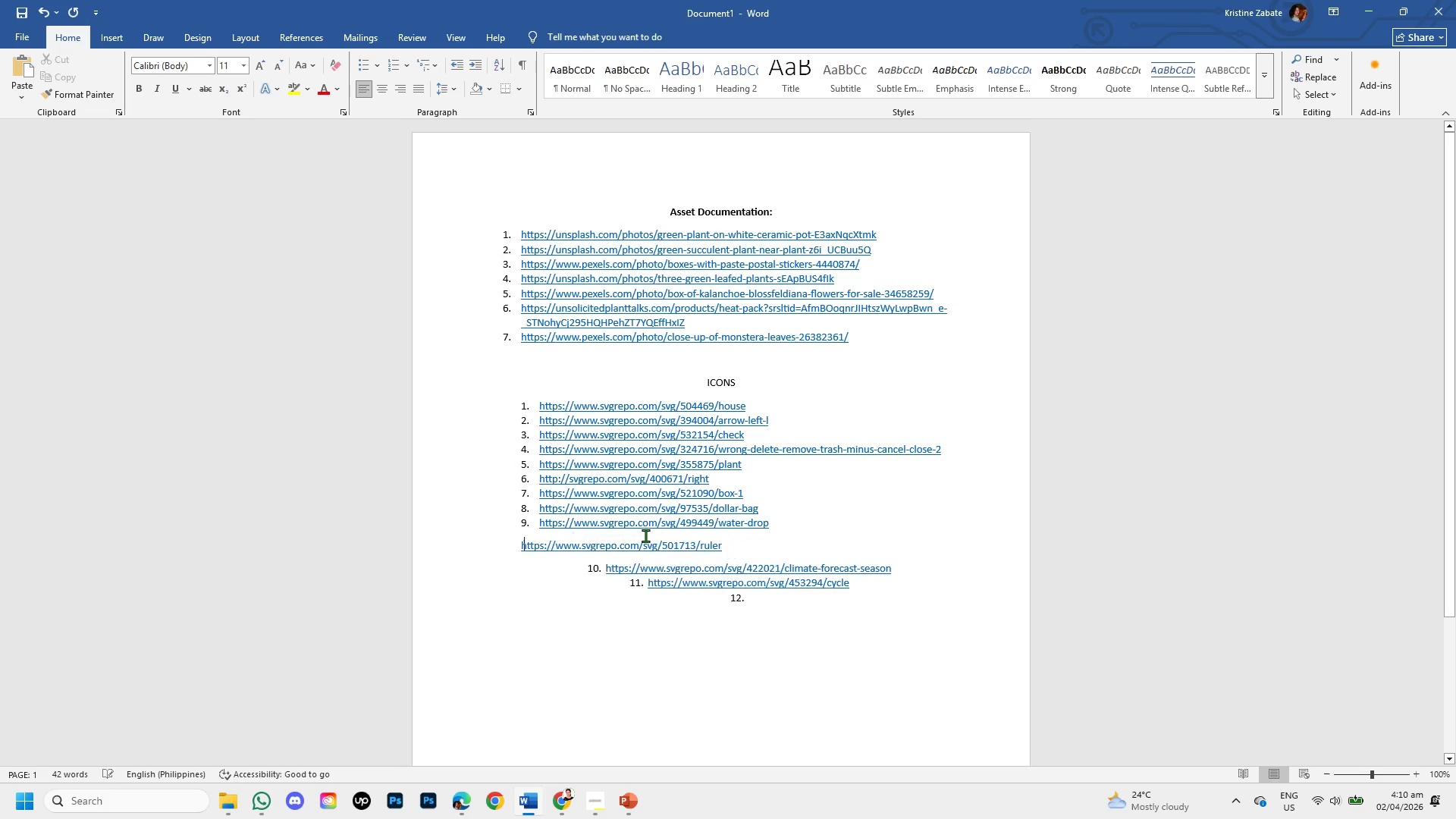 
key(Backspace)
 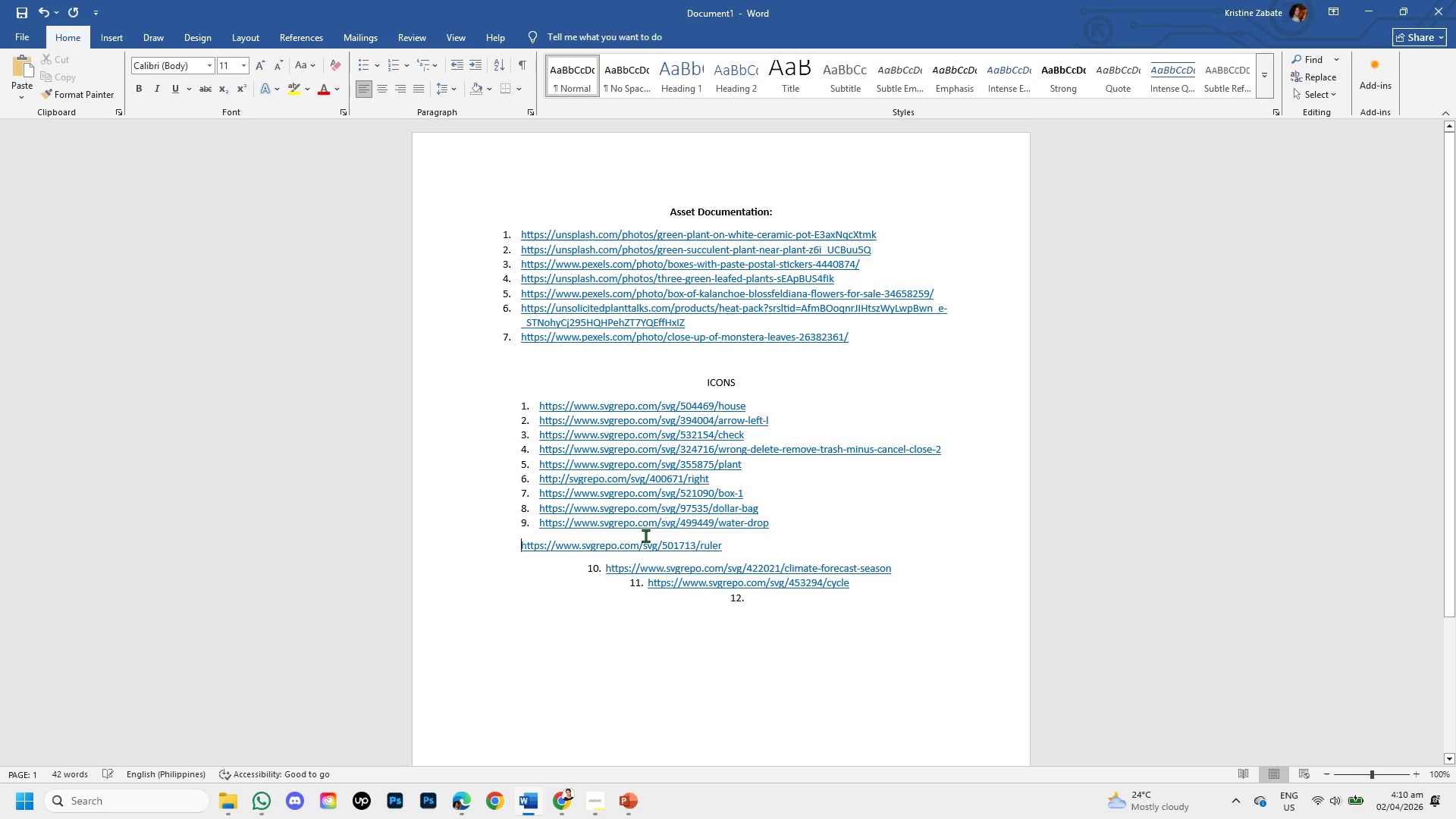 
key(Backspace)
 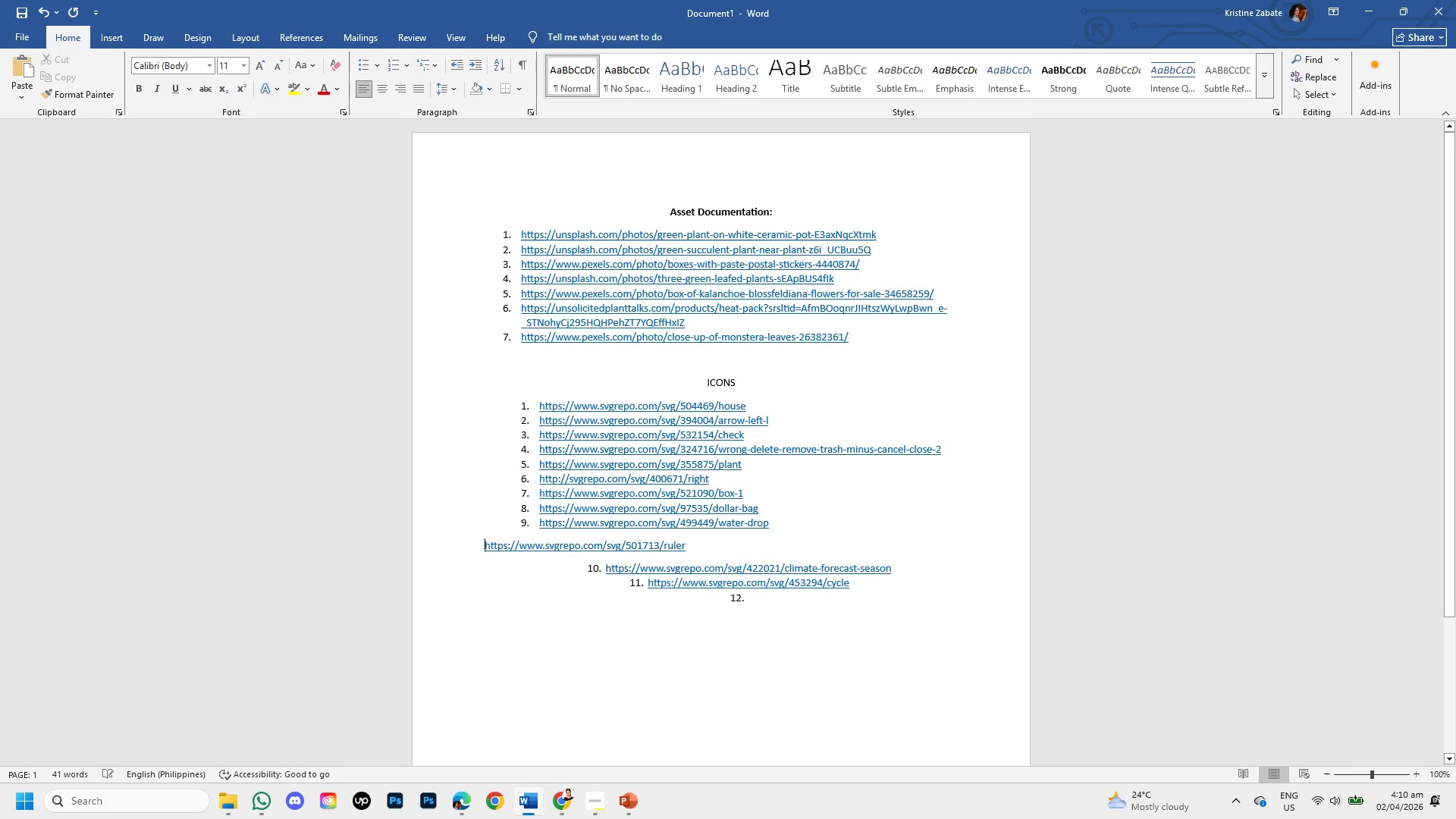 
key(Backspace)
 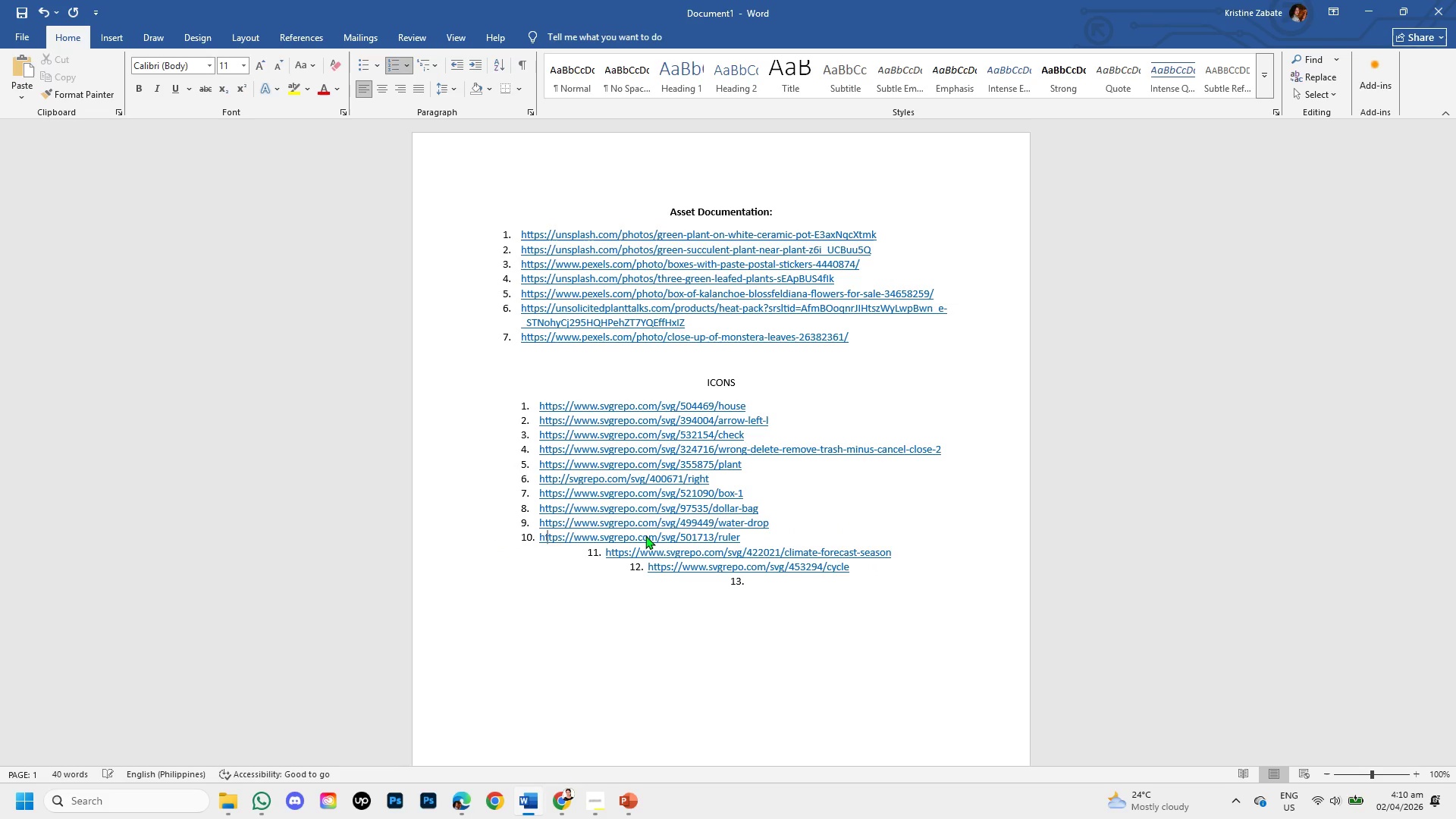 
key(Enter)
 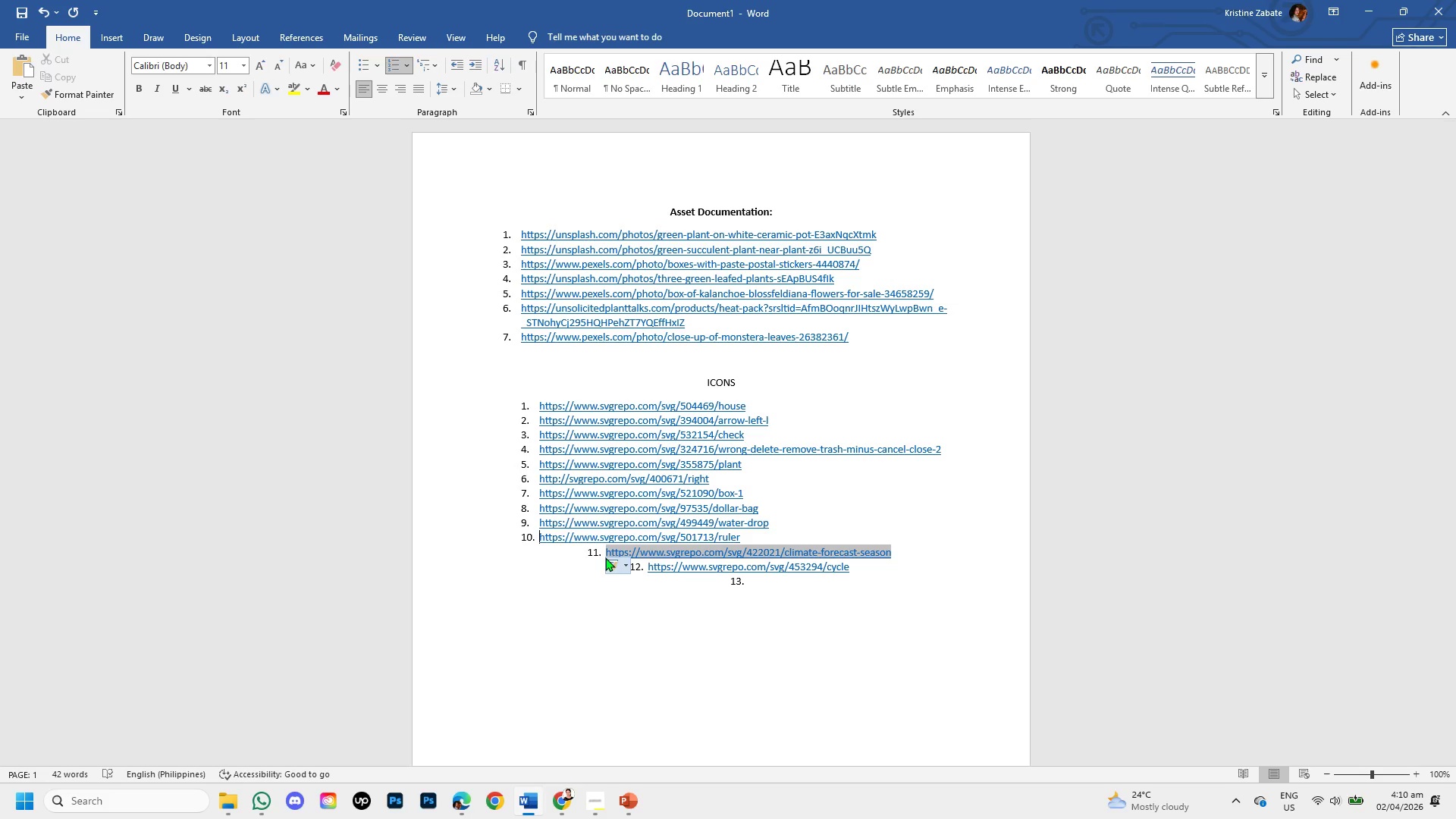 
left_click([601, 553])
 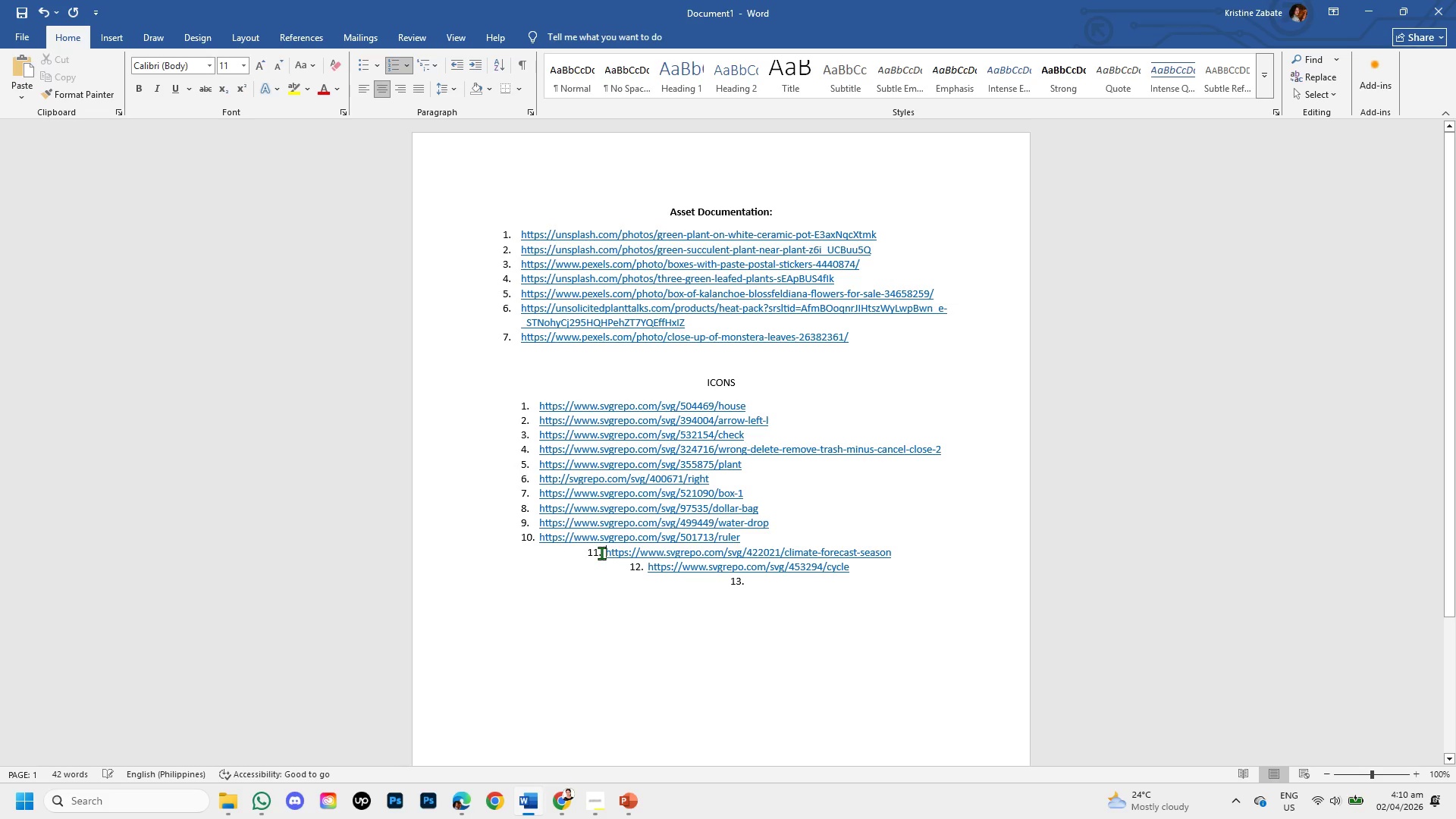 
key(Backspace)
 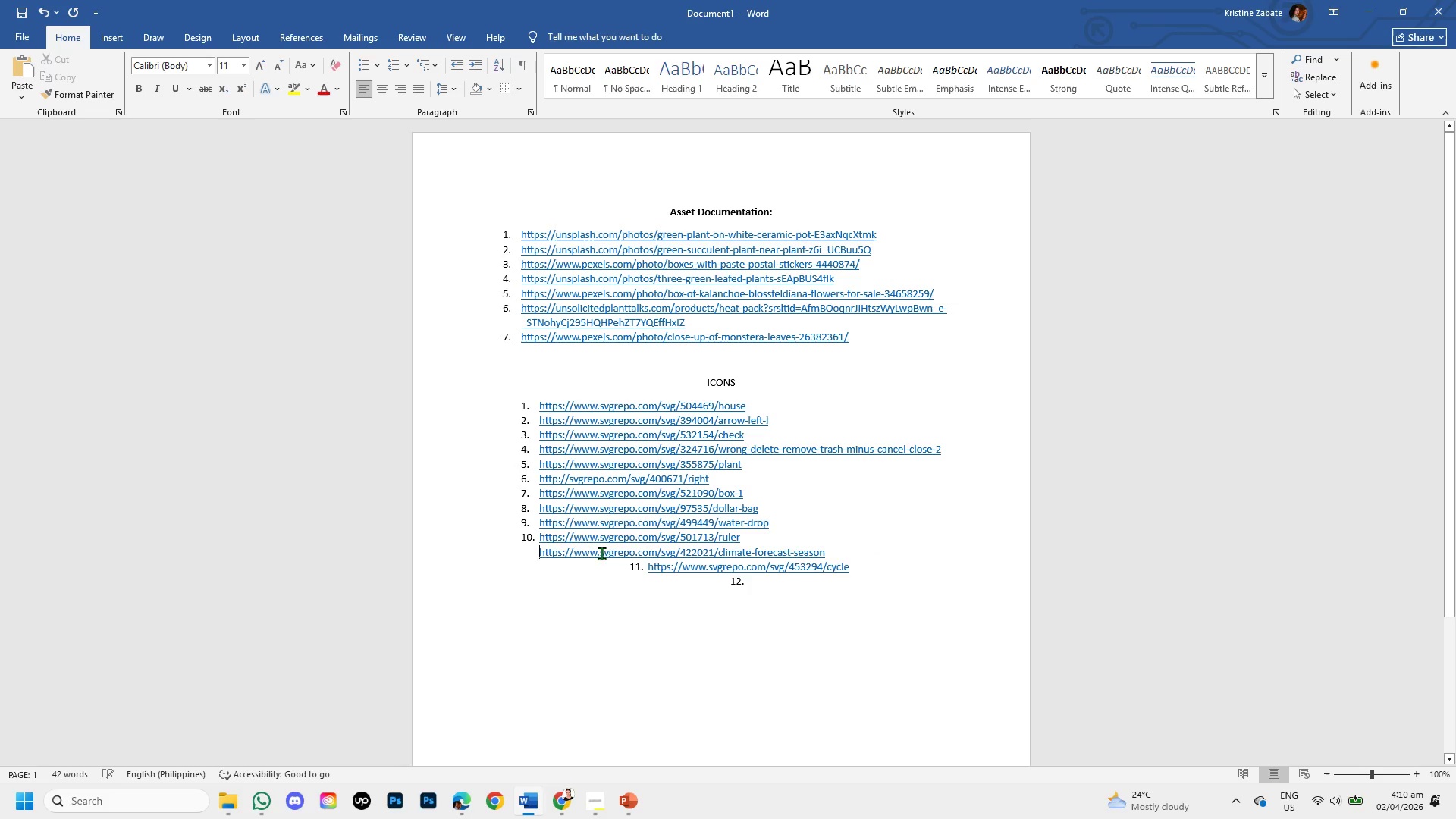 
key(Backspace)
 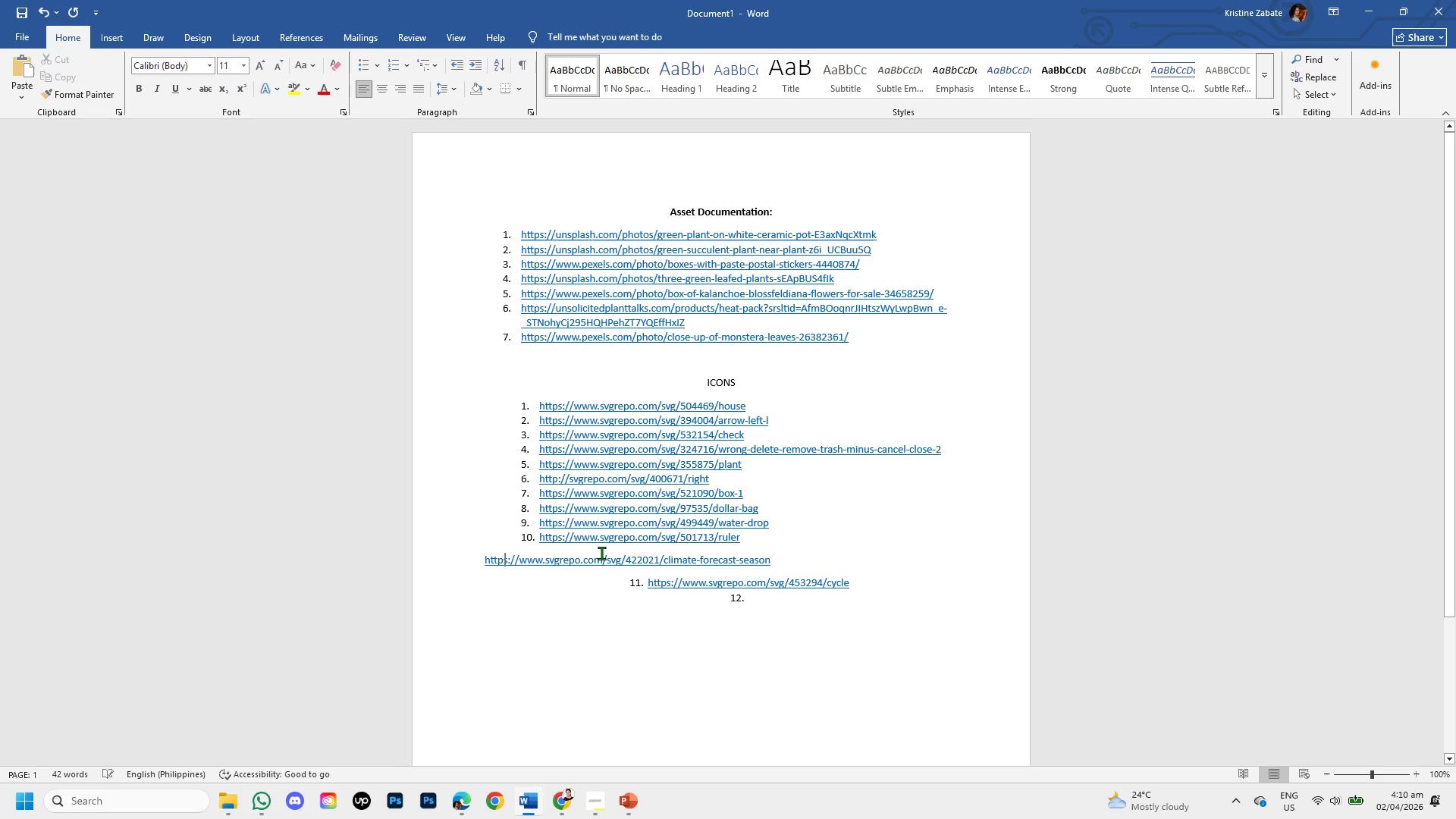 
key(Backspace)
 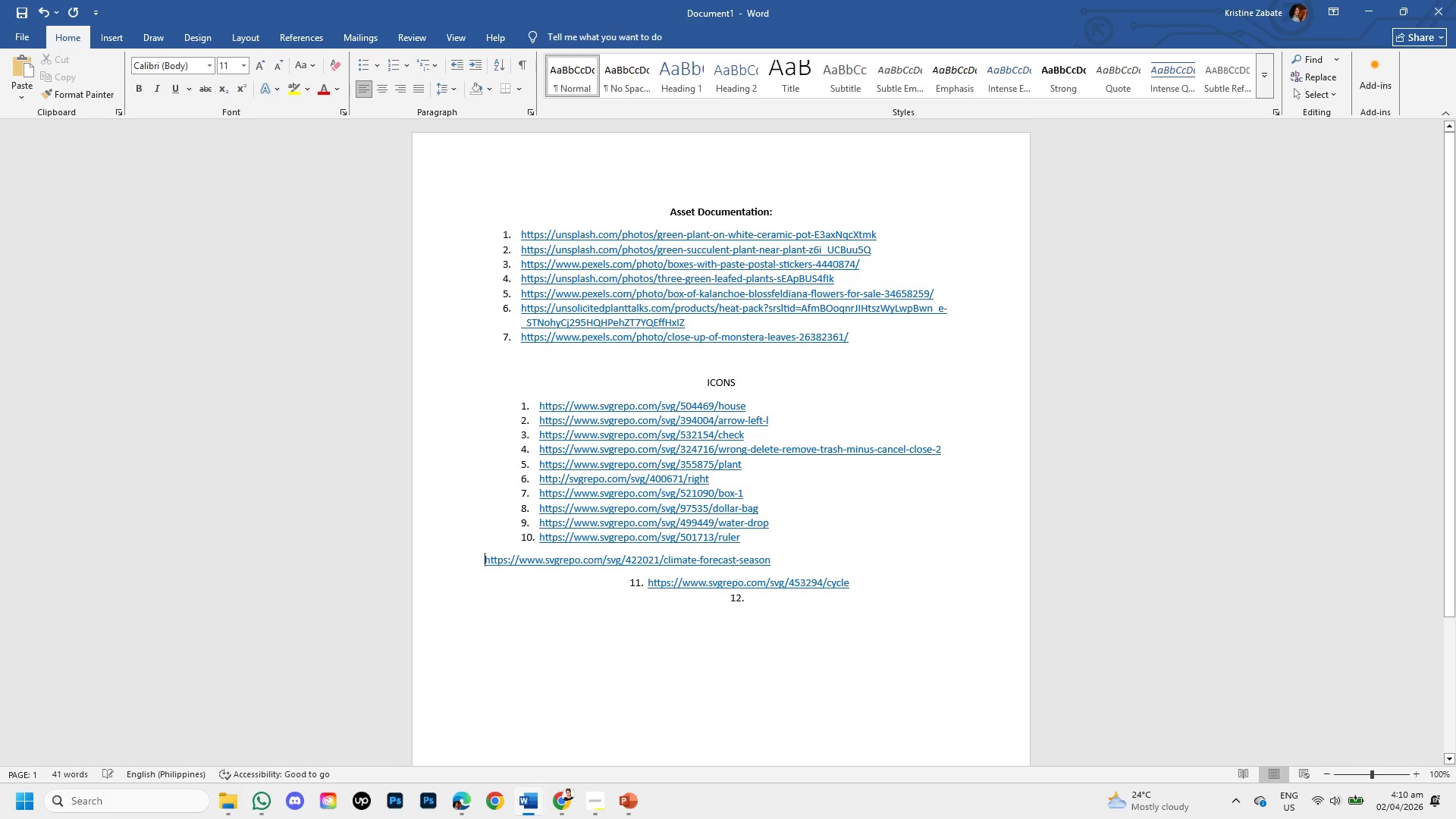 
key(Backspace)
 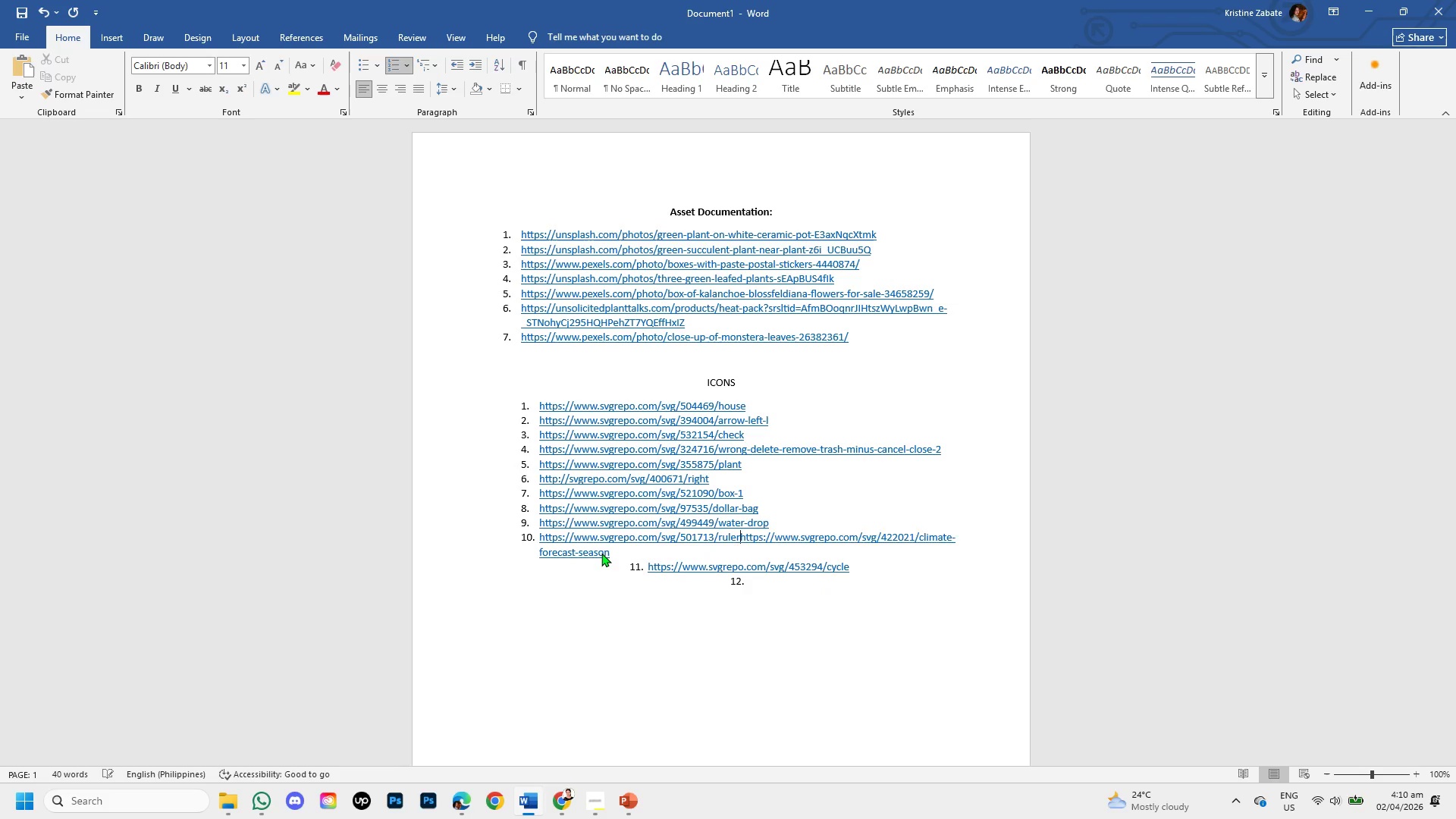 
key(Enter)
 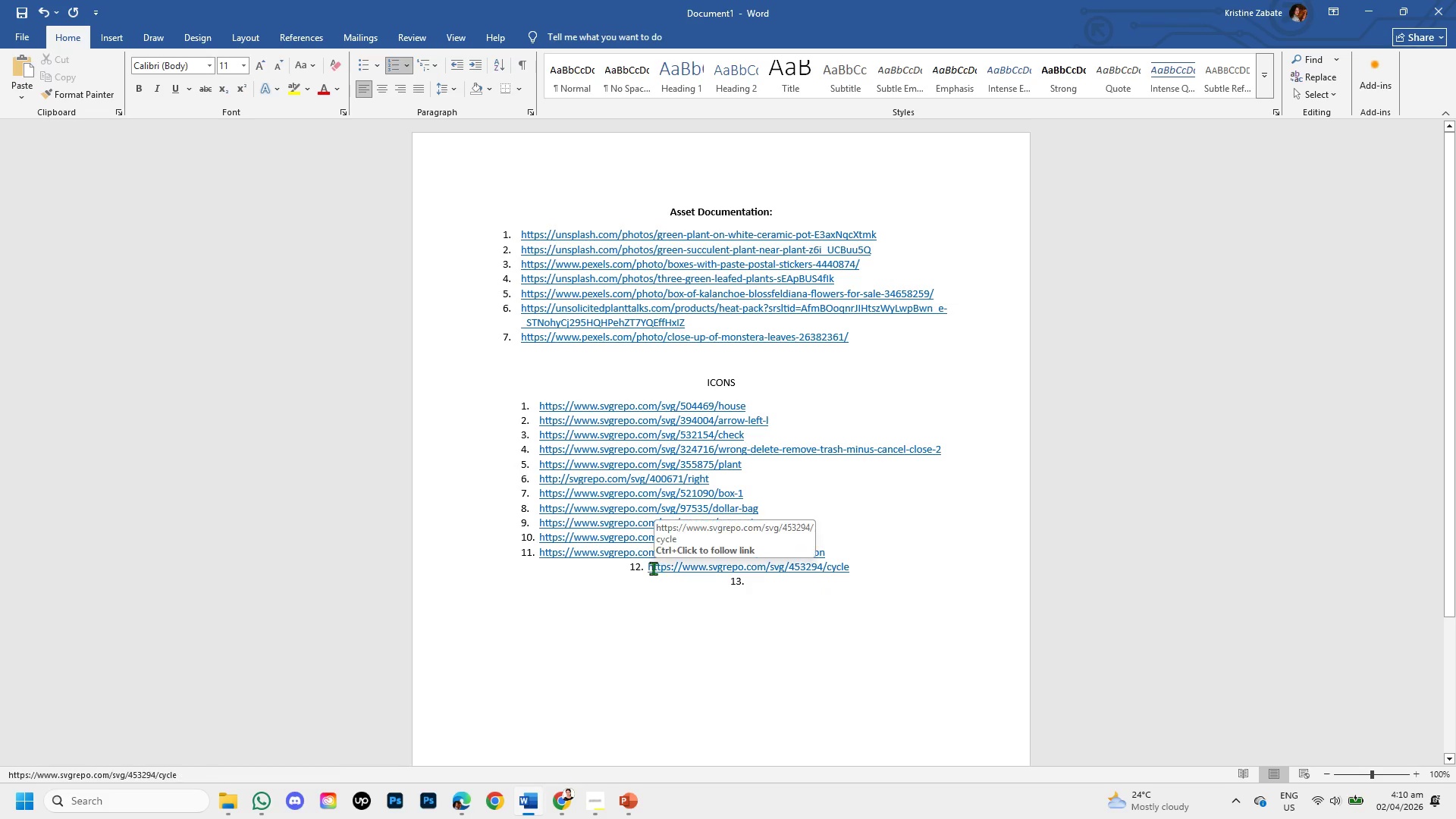 
left_click([648, 568])
 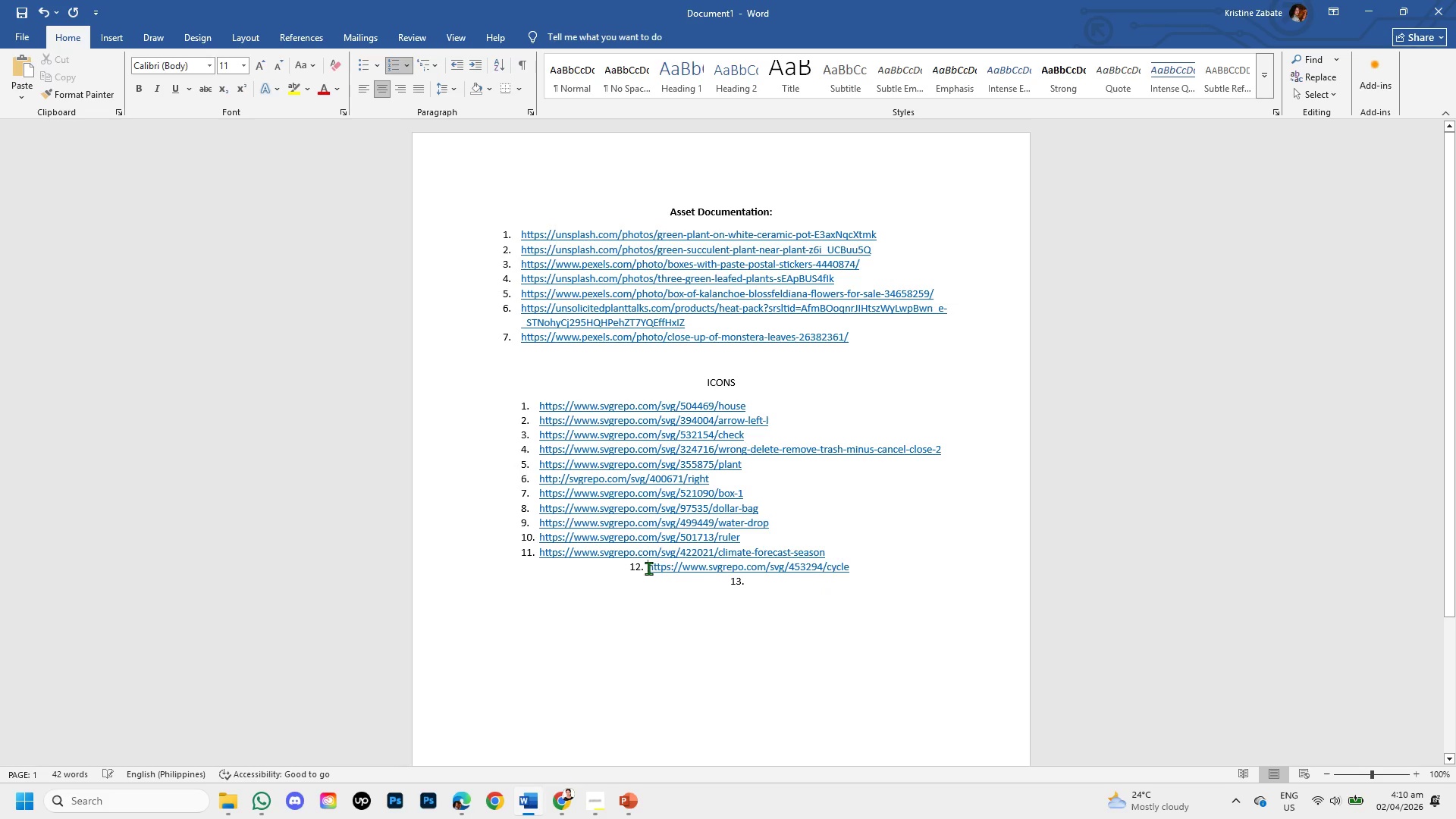 
key(Backspace)
 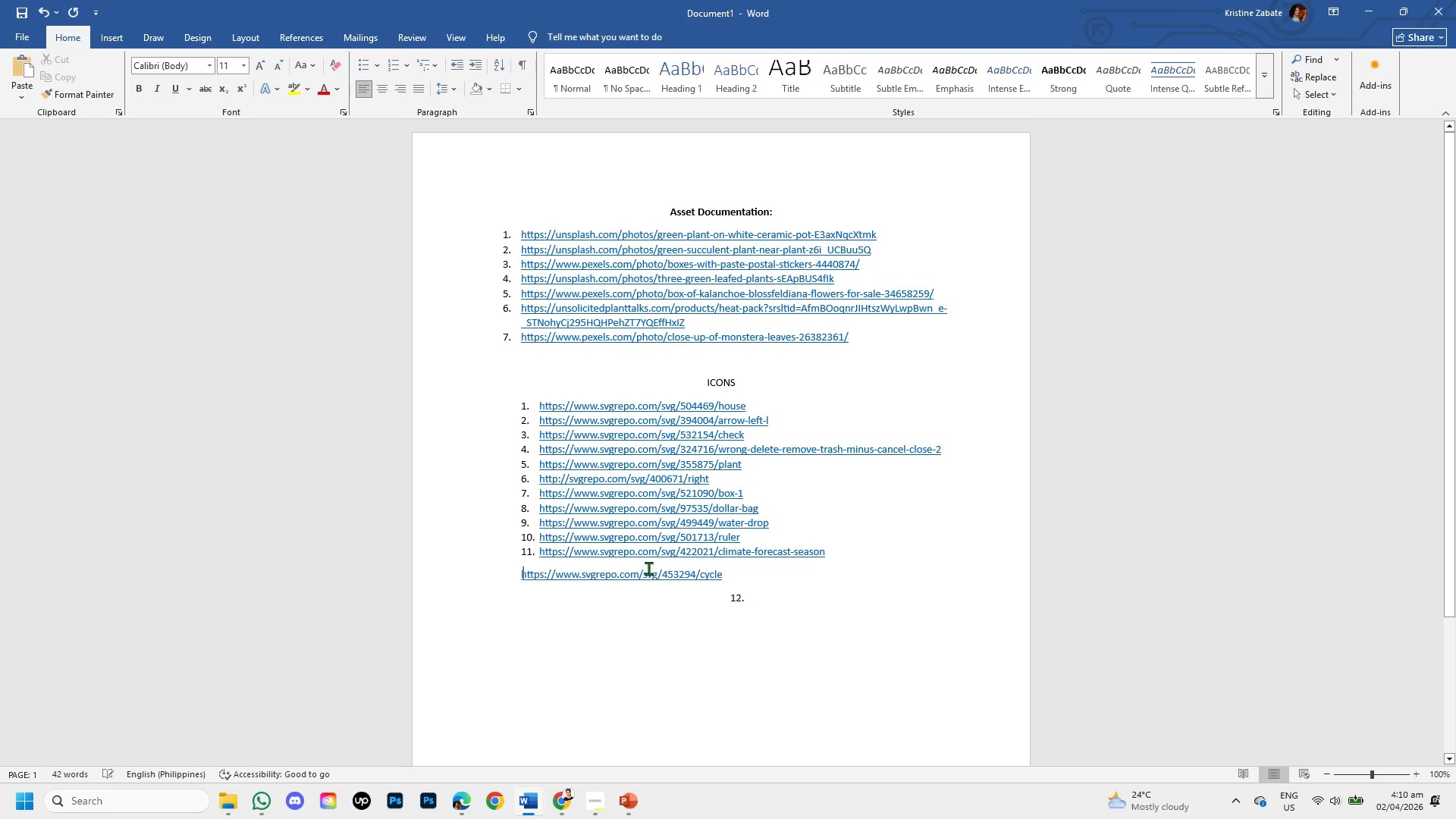 
key(Backspace)
 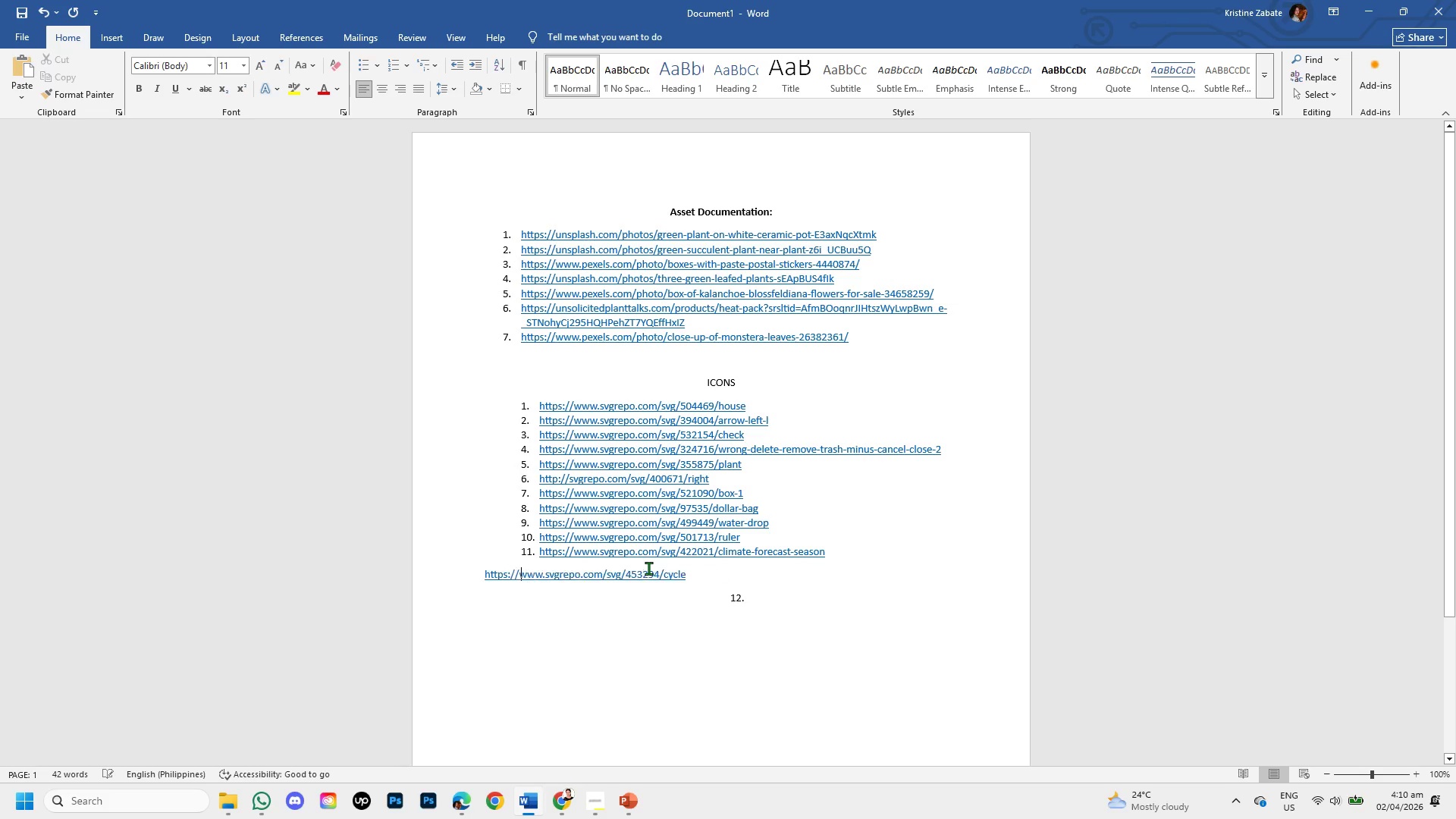 
key(Backspace)
 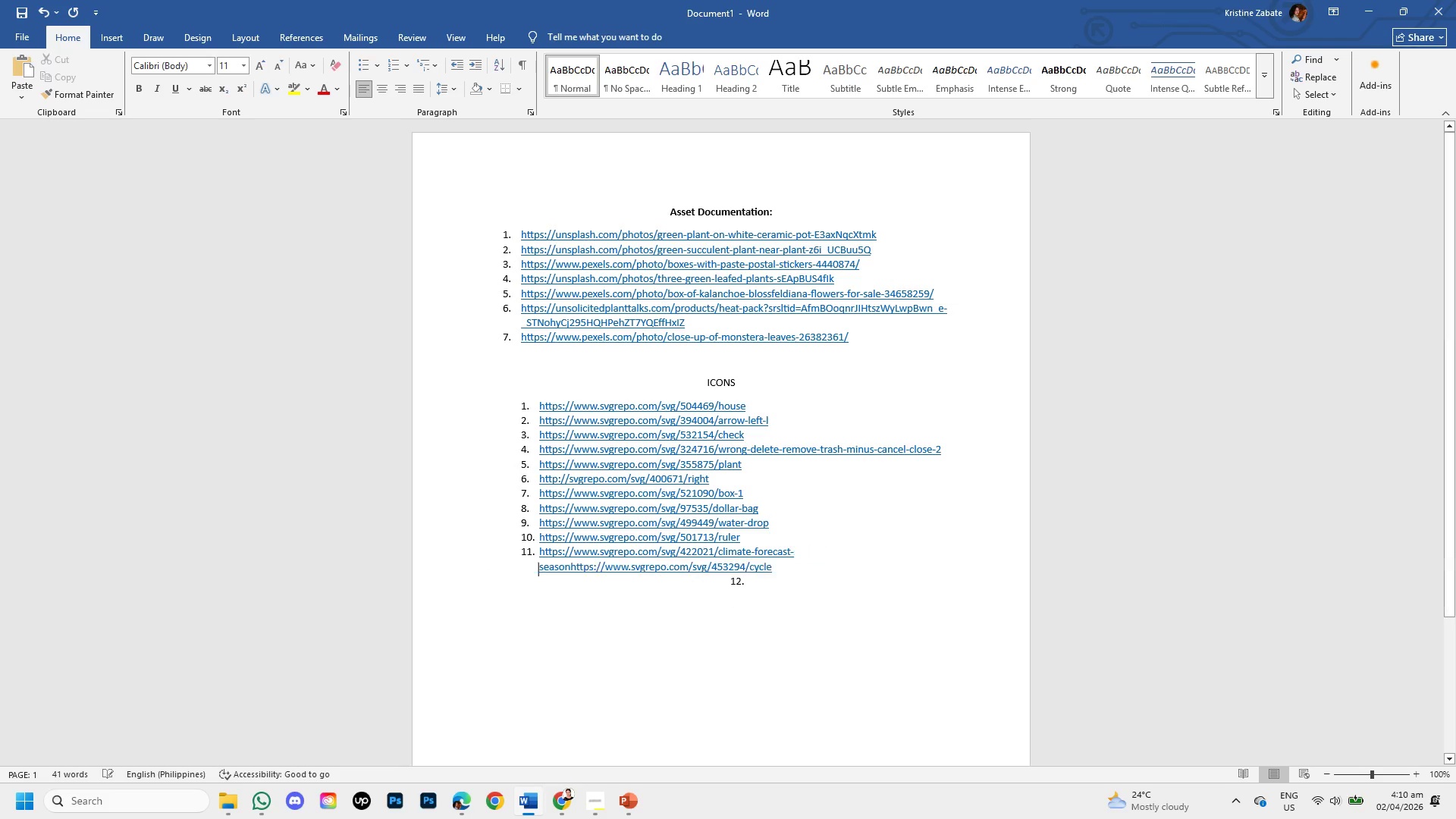 
key(Backspace)
 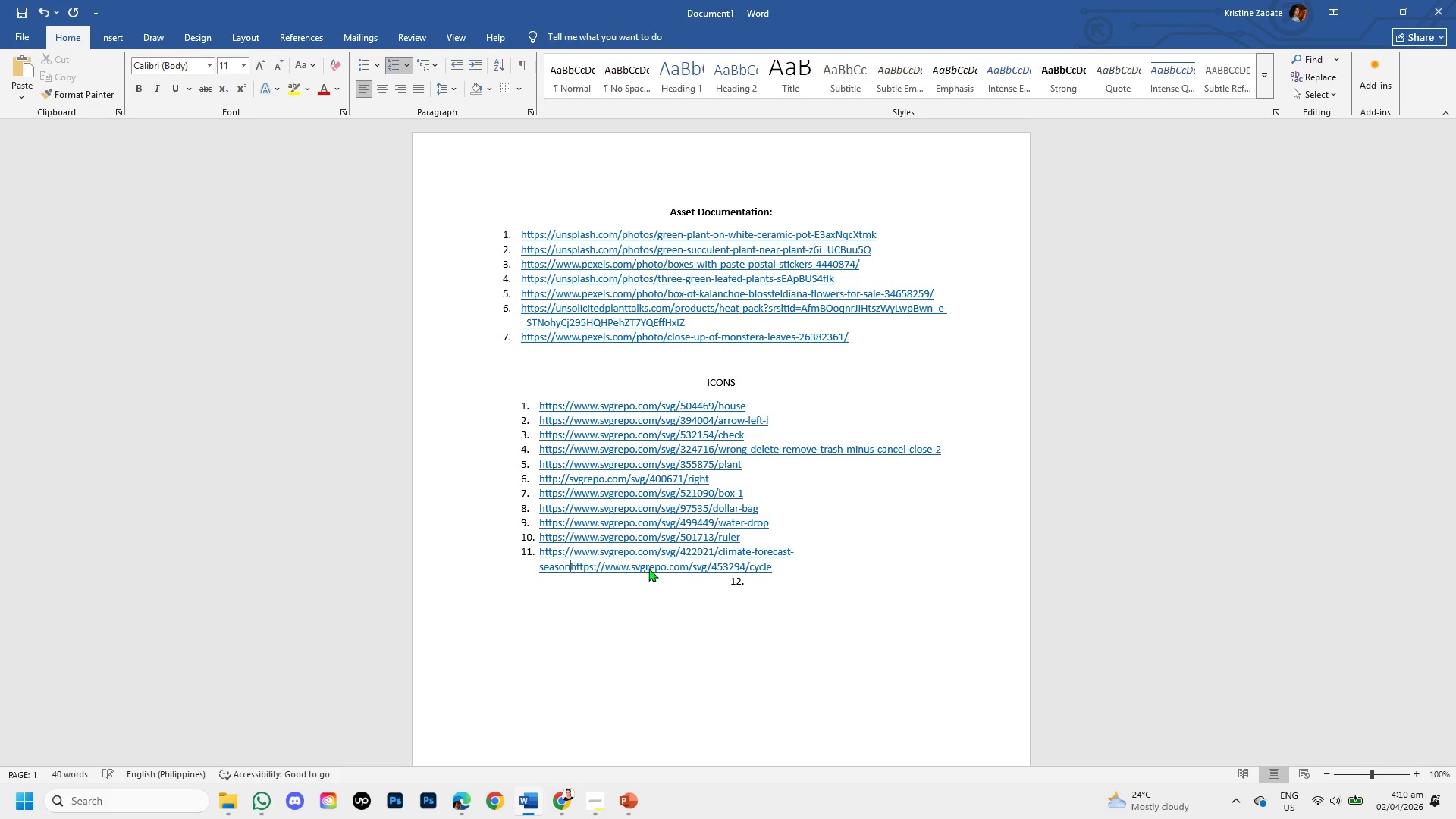 
key(Enter)
 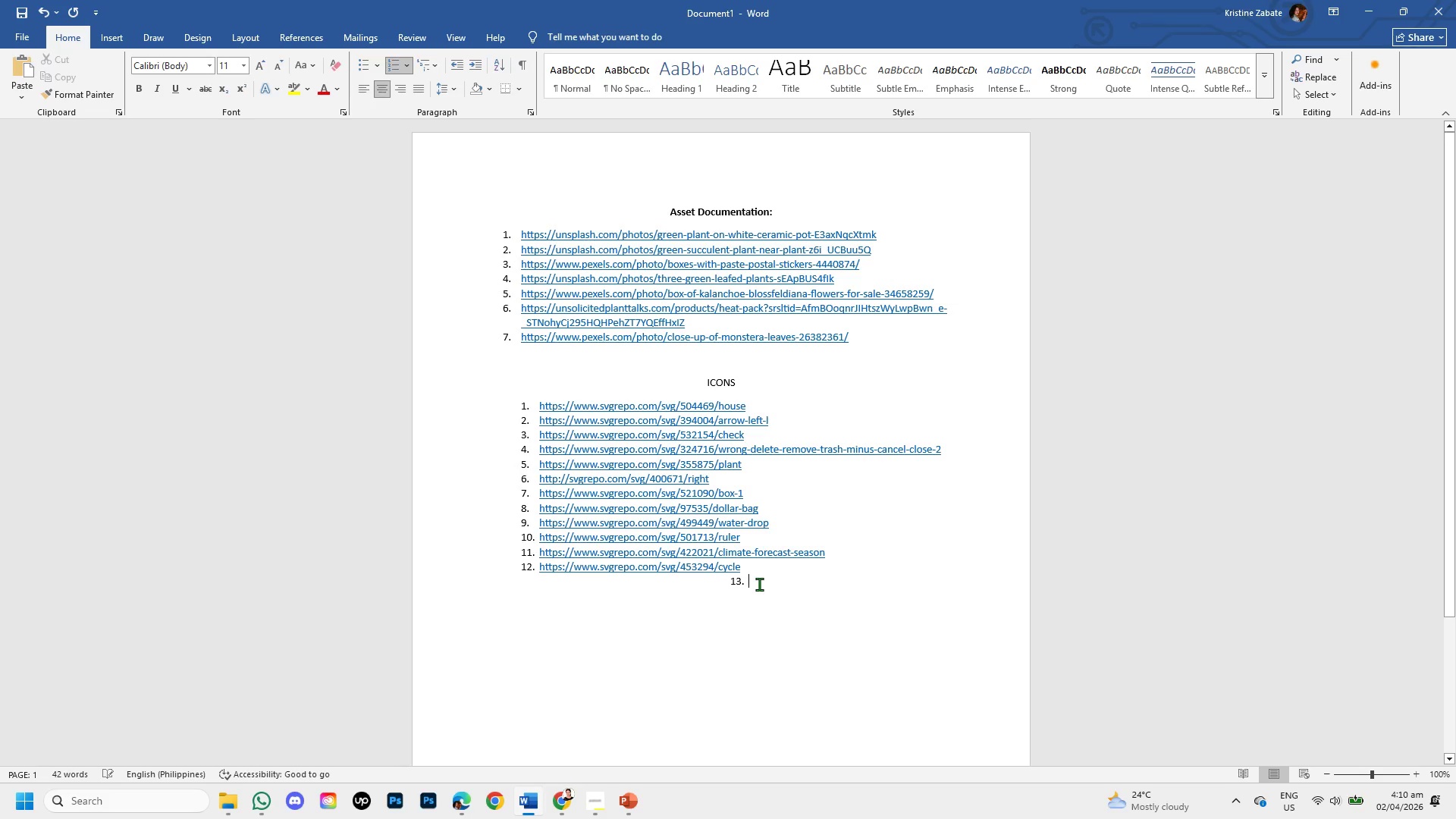 
key(Backspace)
 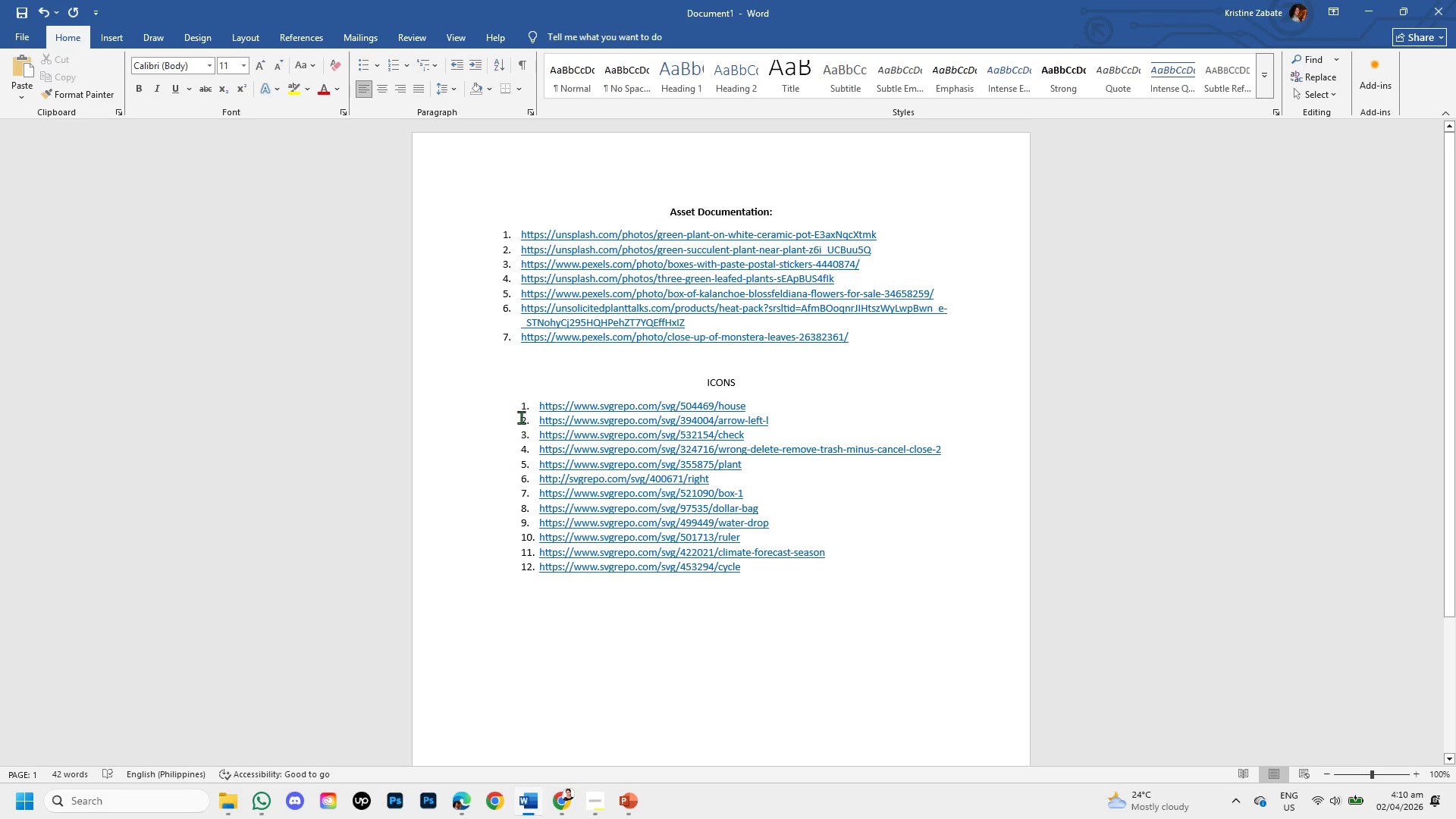 
left_click([487, 366])
 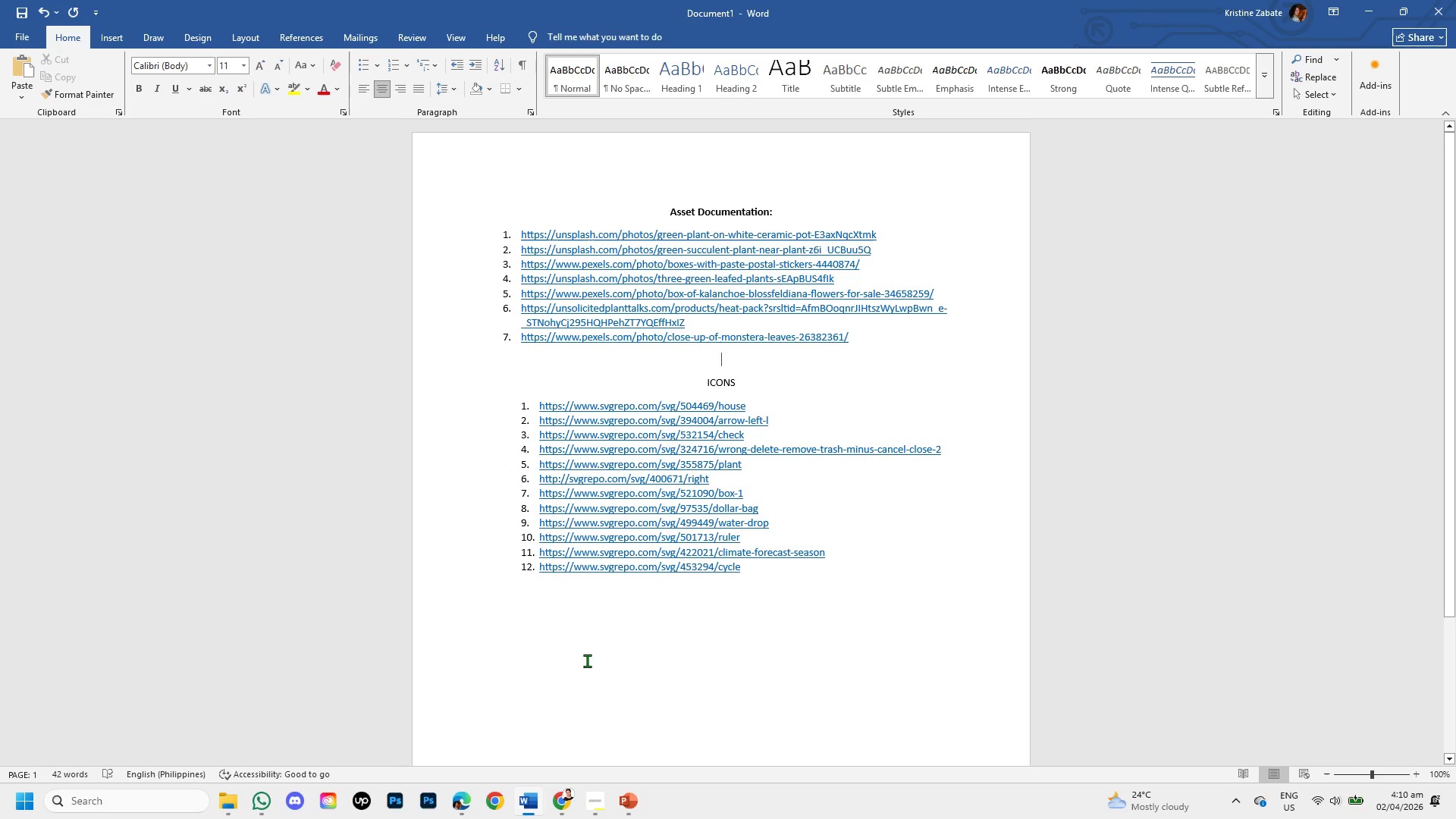 
left_click([587, 661])
 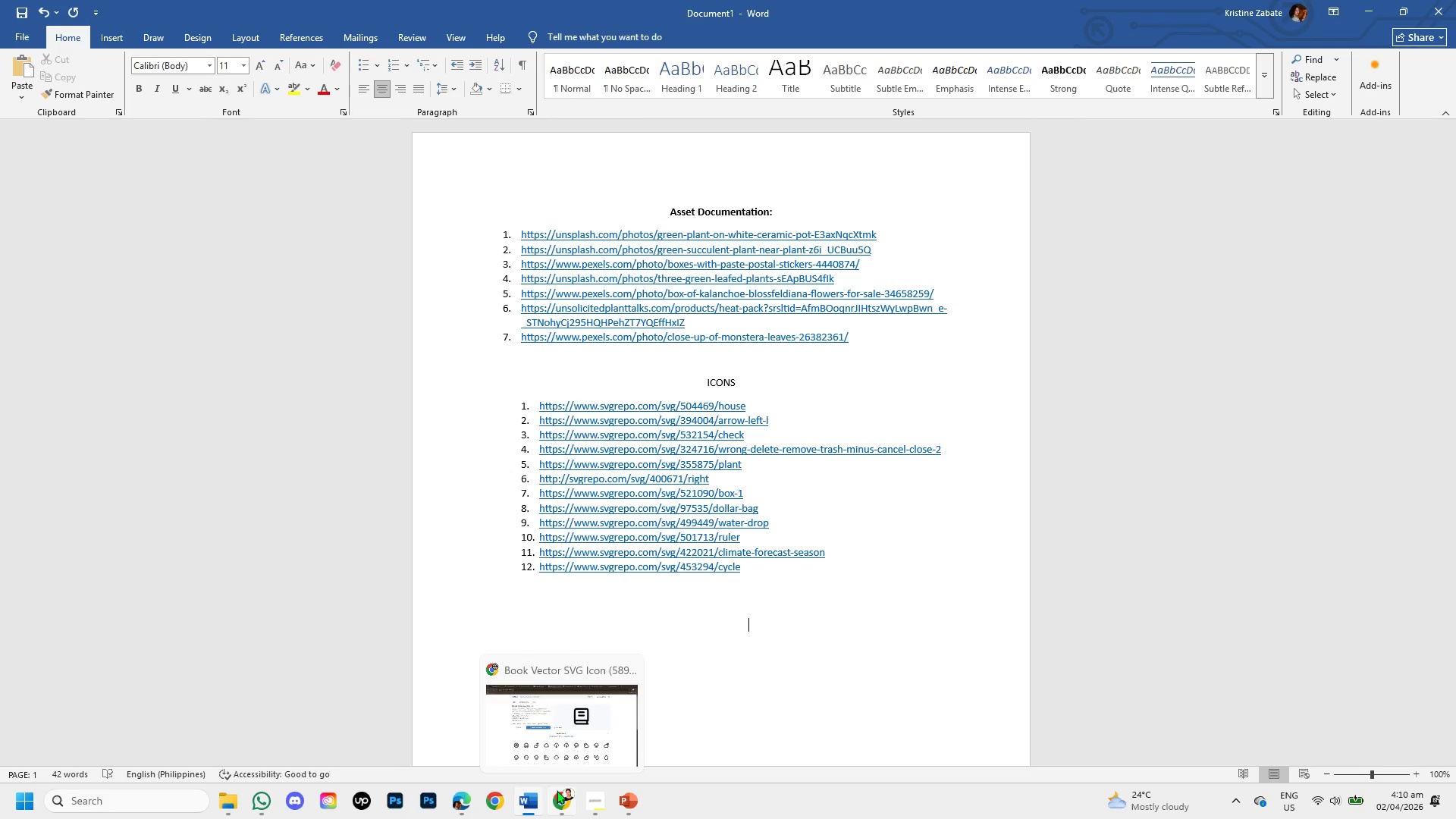 
left_click([10, 38])
 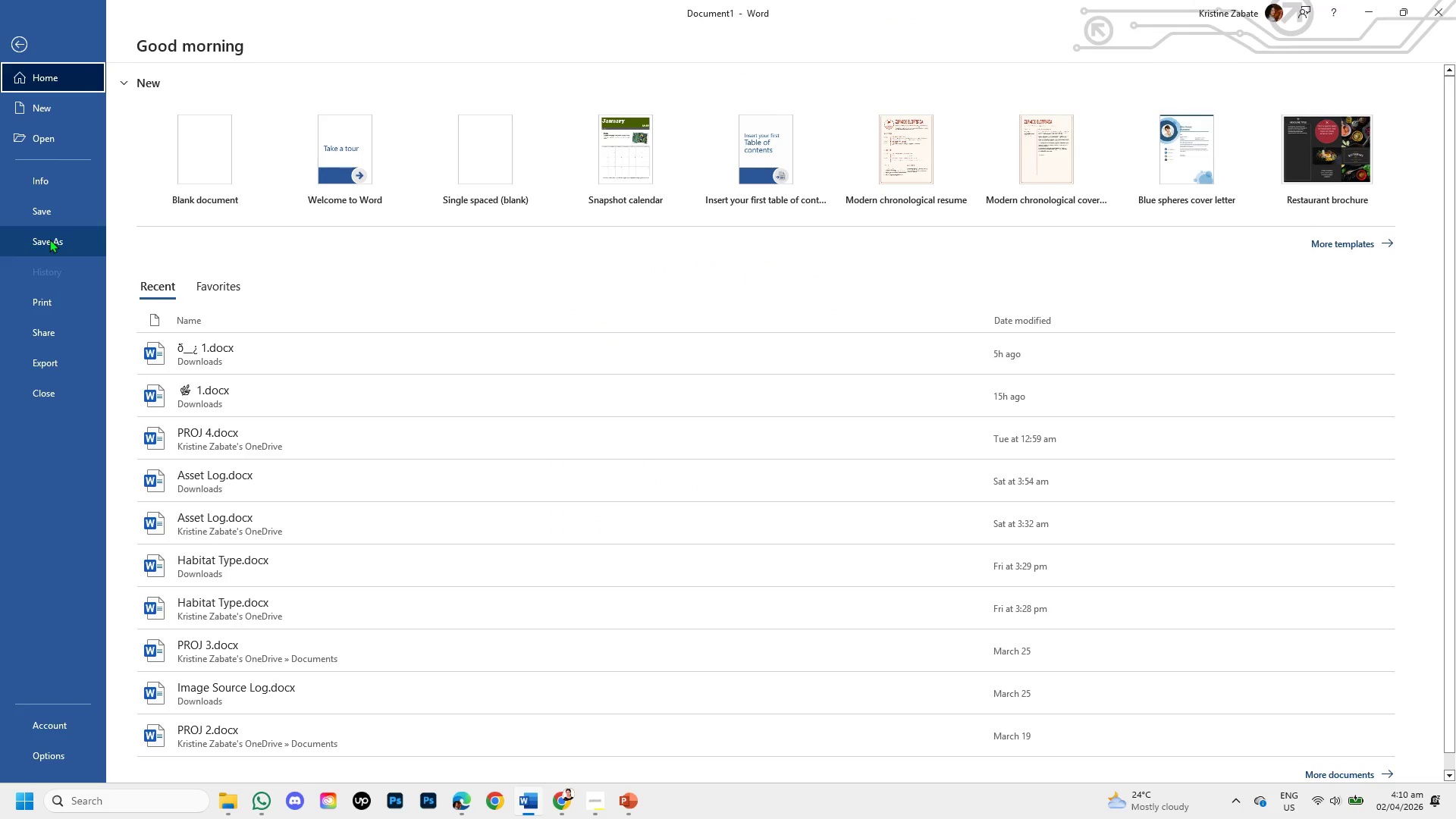 
left_click([49, 239])
 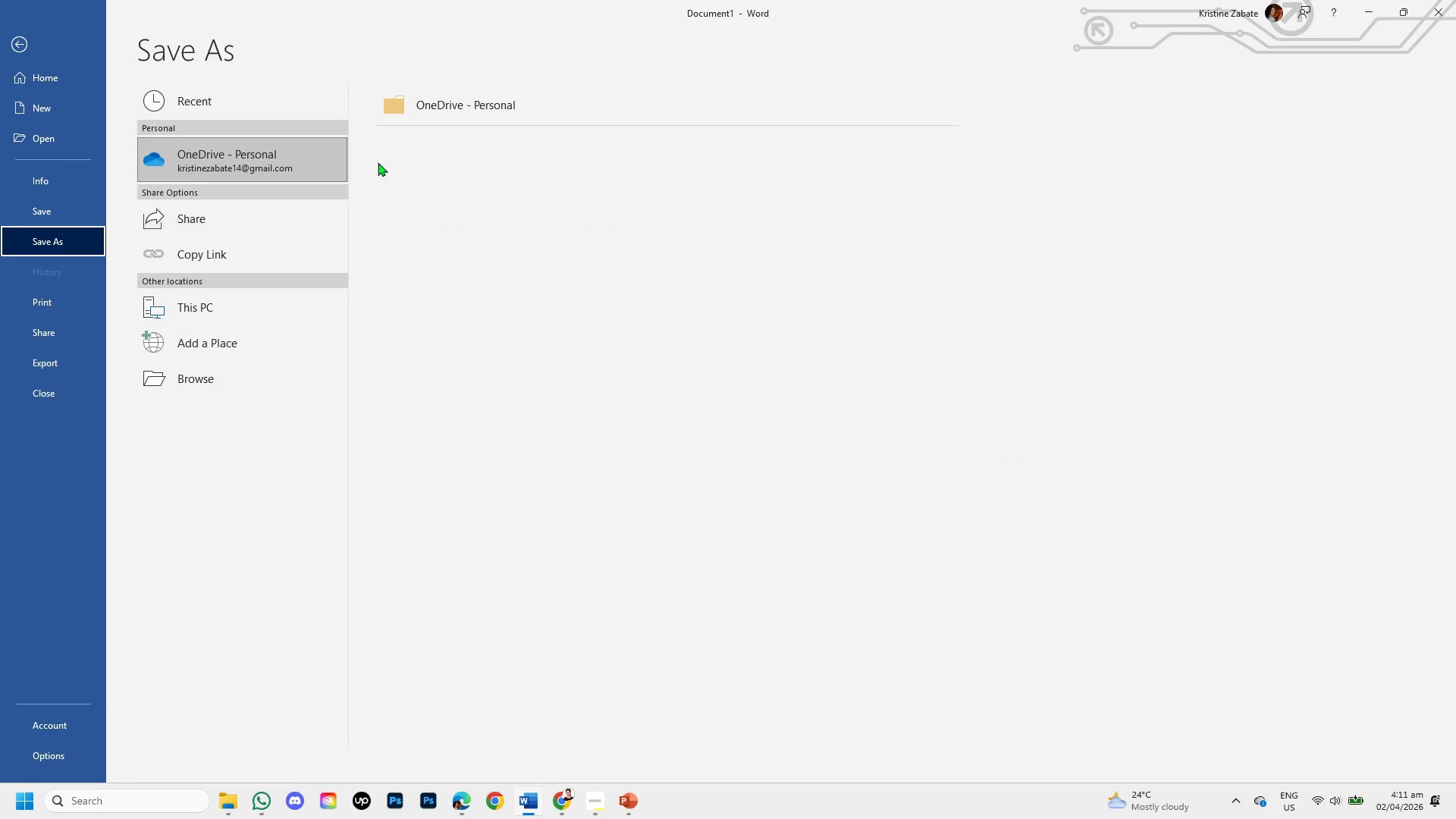 
left_click([448, 113])
 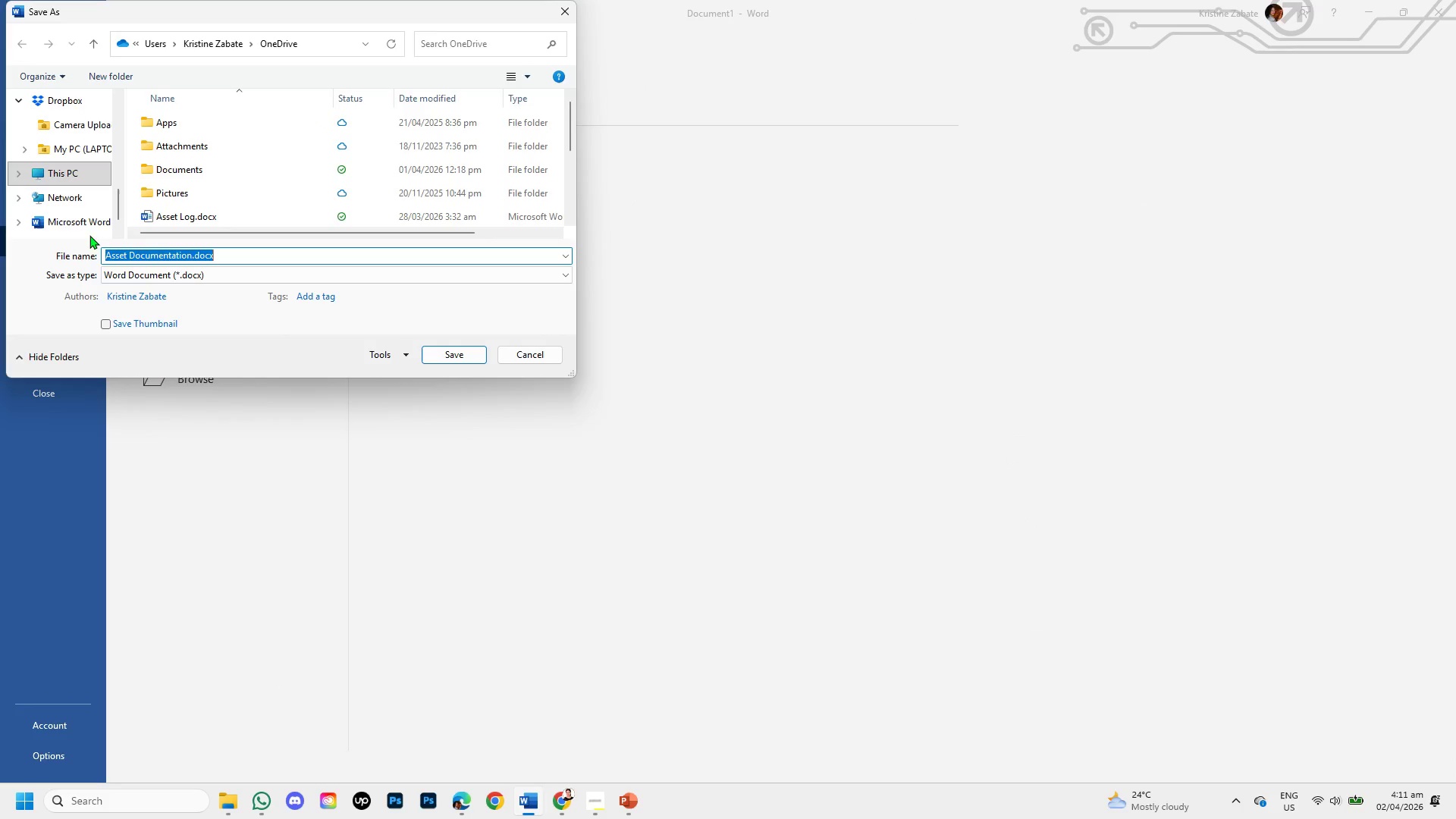 
scroll: coordinate [83, 165], scroll_direction: up, amount: 2.0
 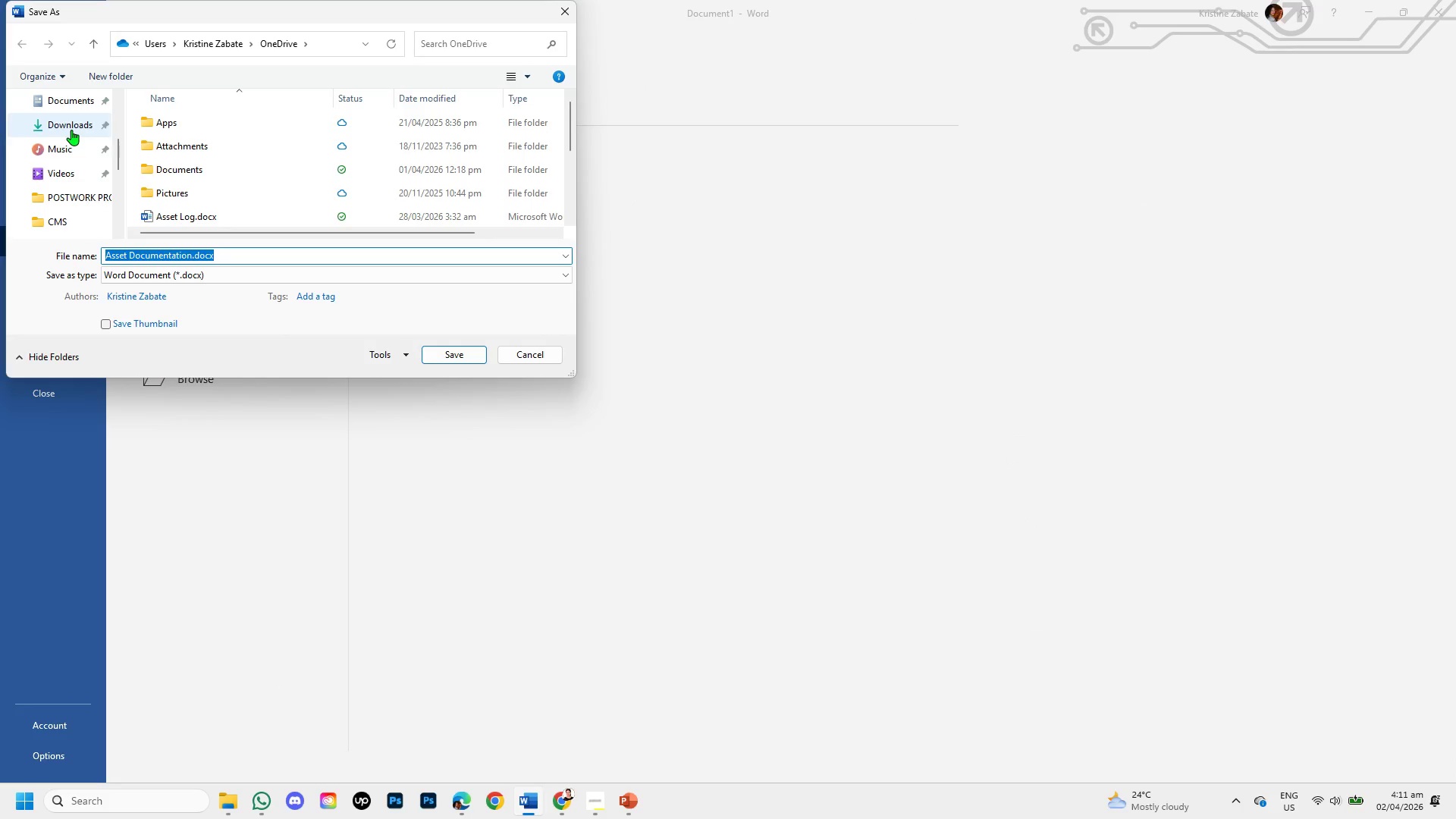 
left_click([71, 130])
 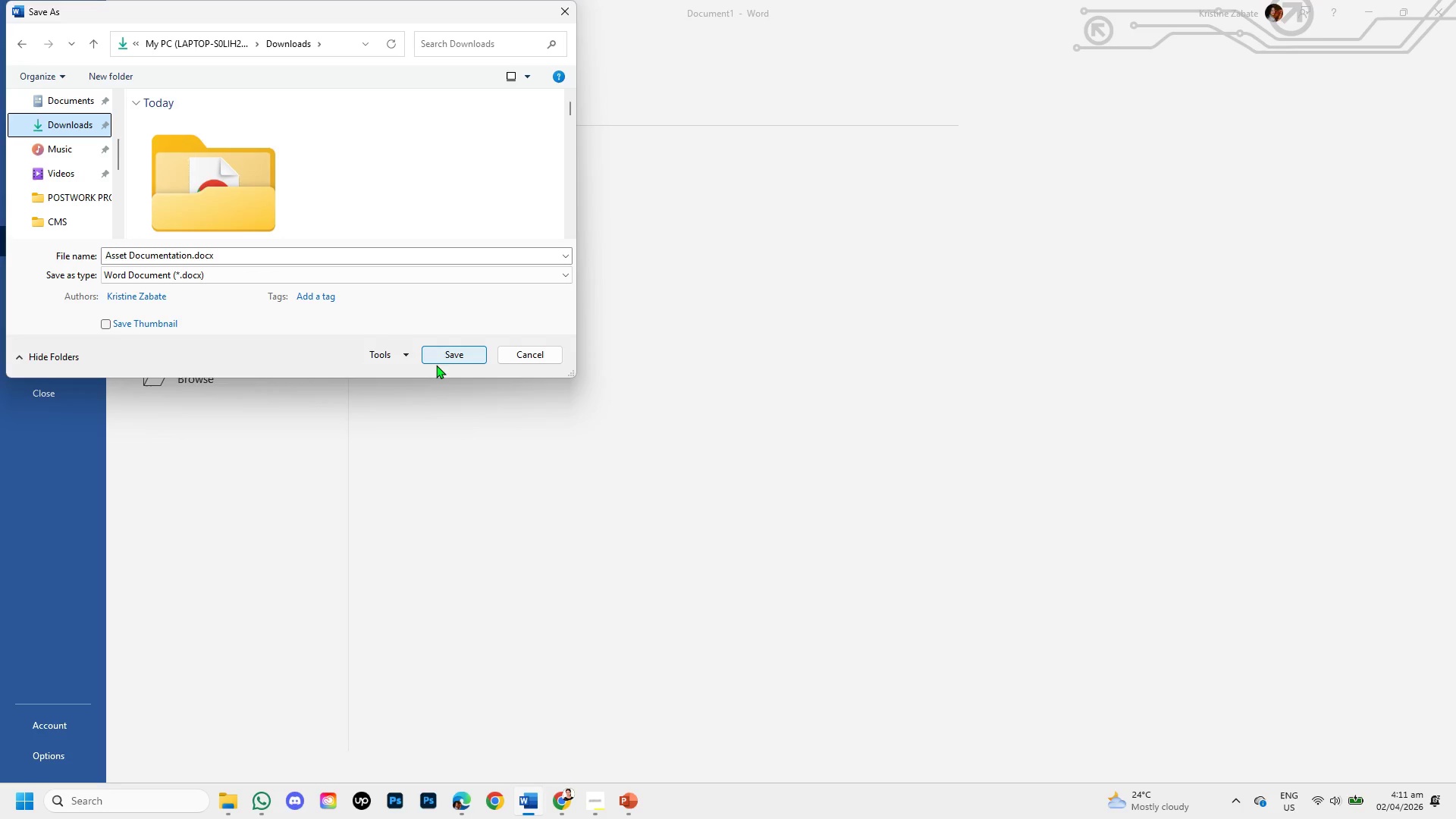 
left_click([441, 362])
 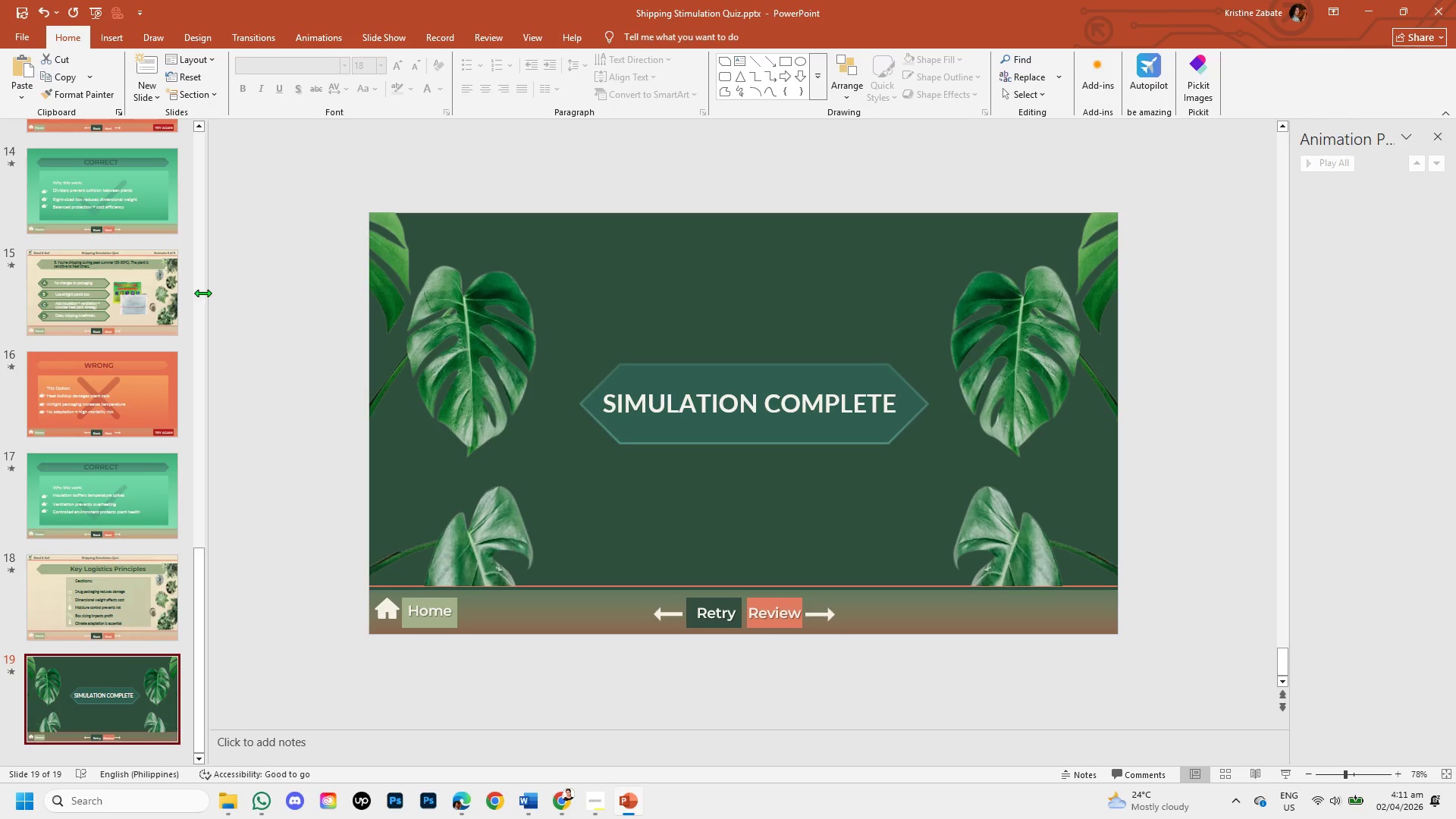 
wait(5.08)
 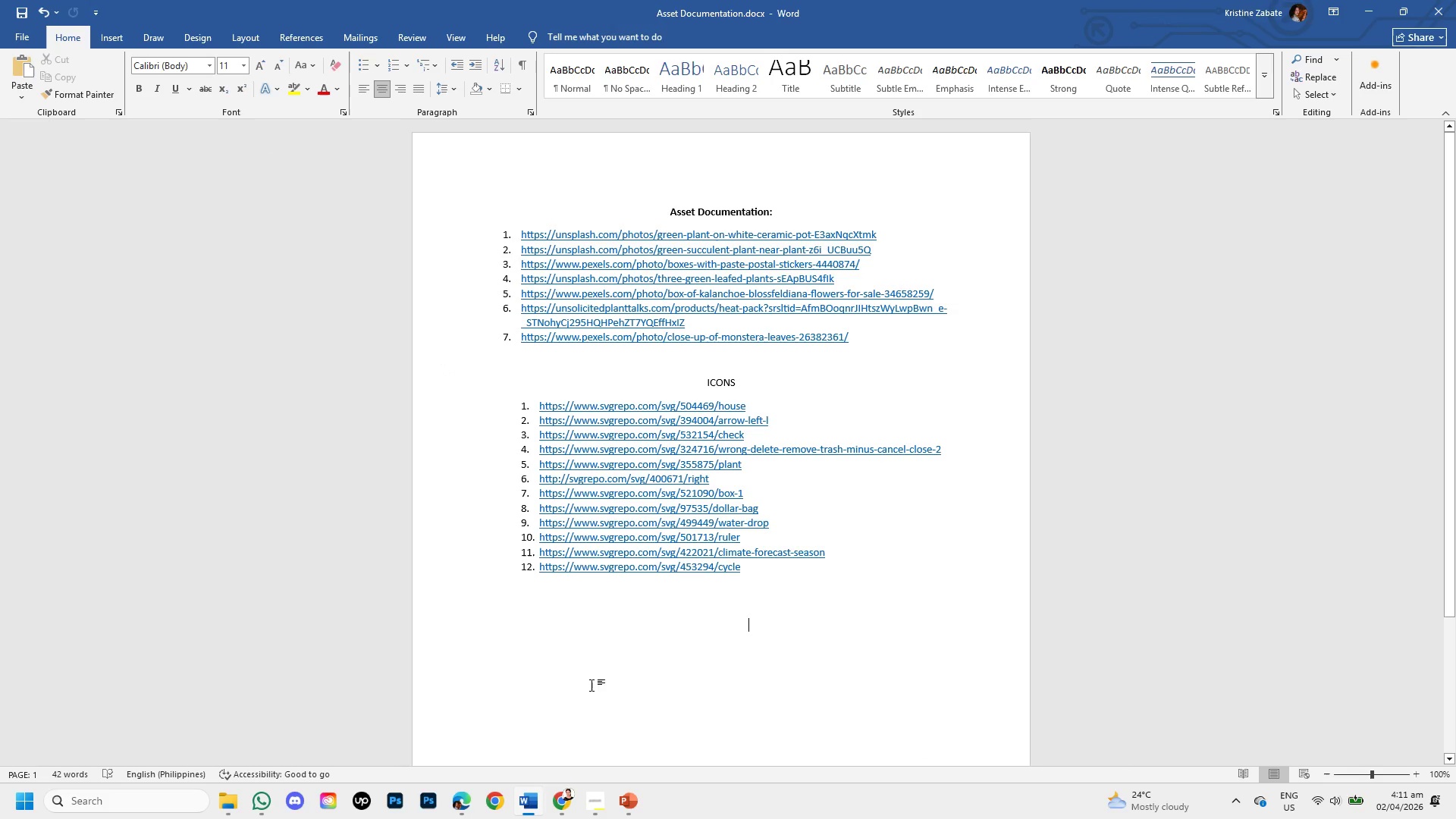 
scroll: coordinate [181, 359], scroll_direction: up, amount: 14.0
 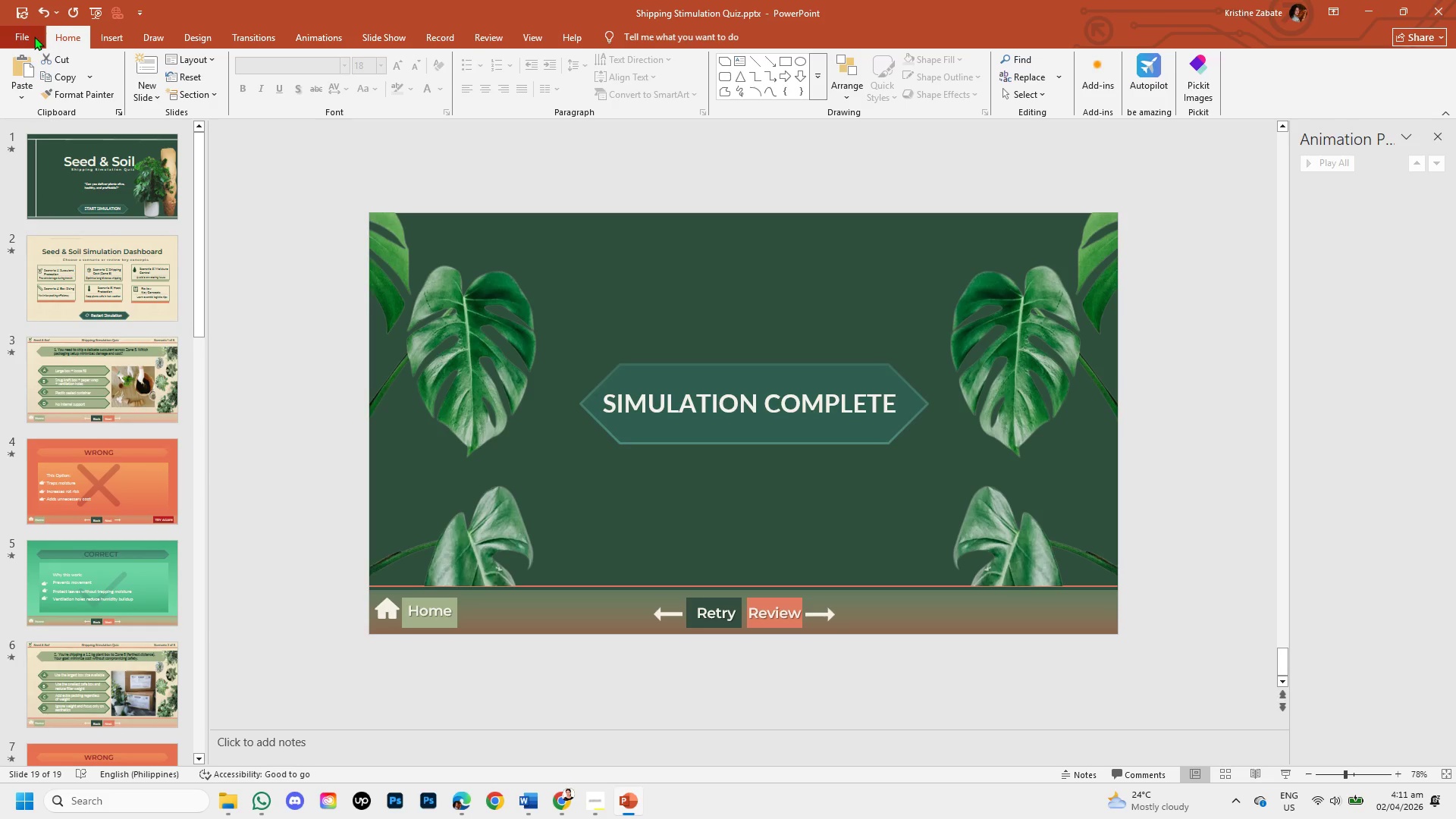 
left_click([30, 37])
 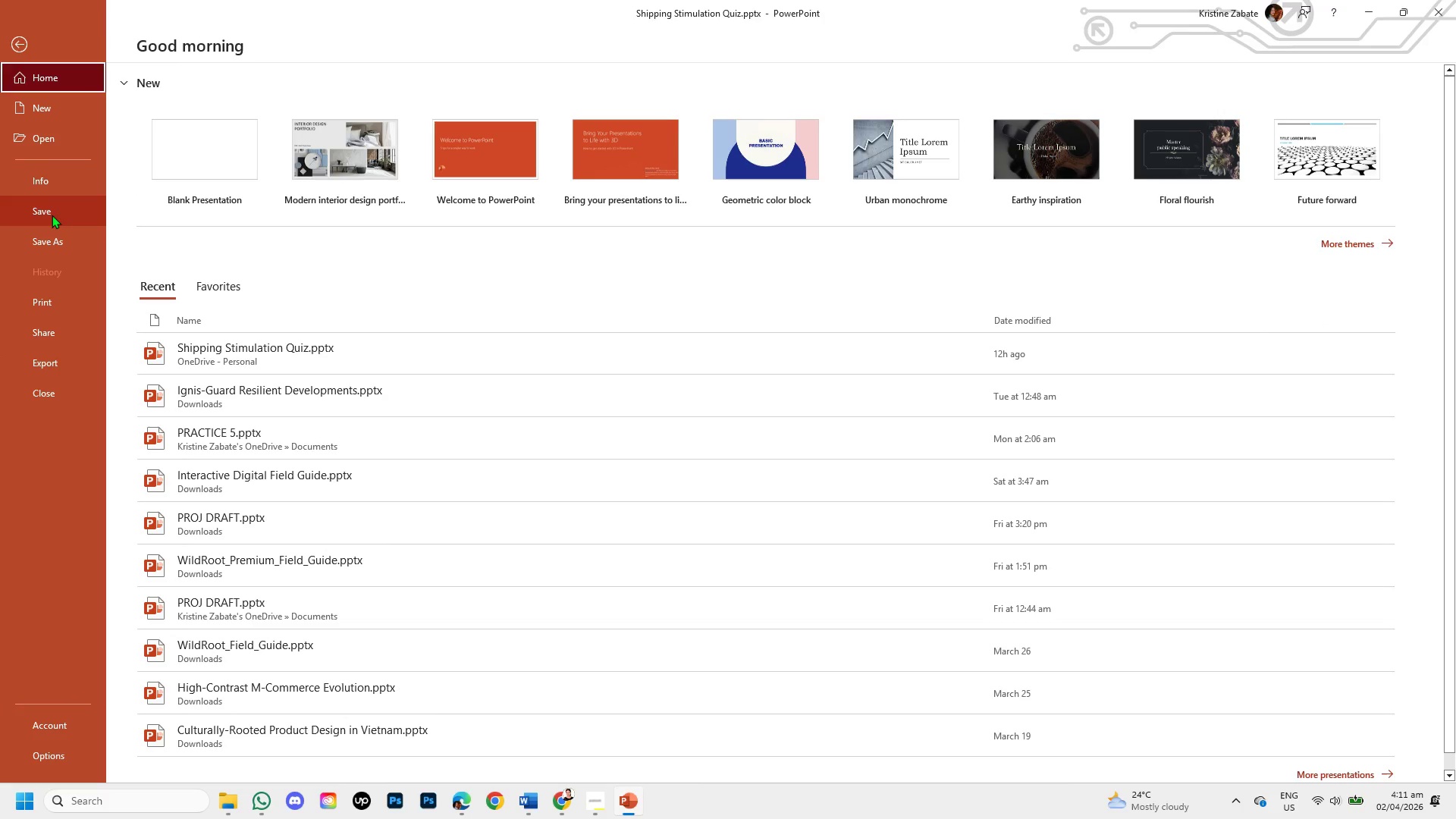 